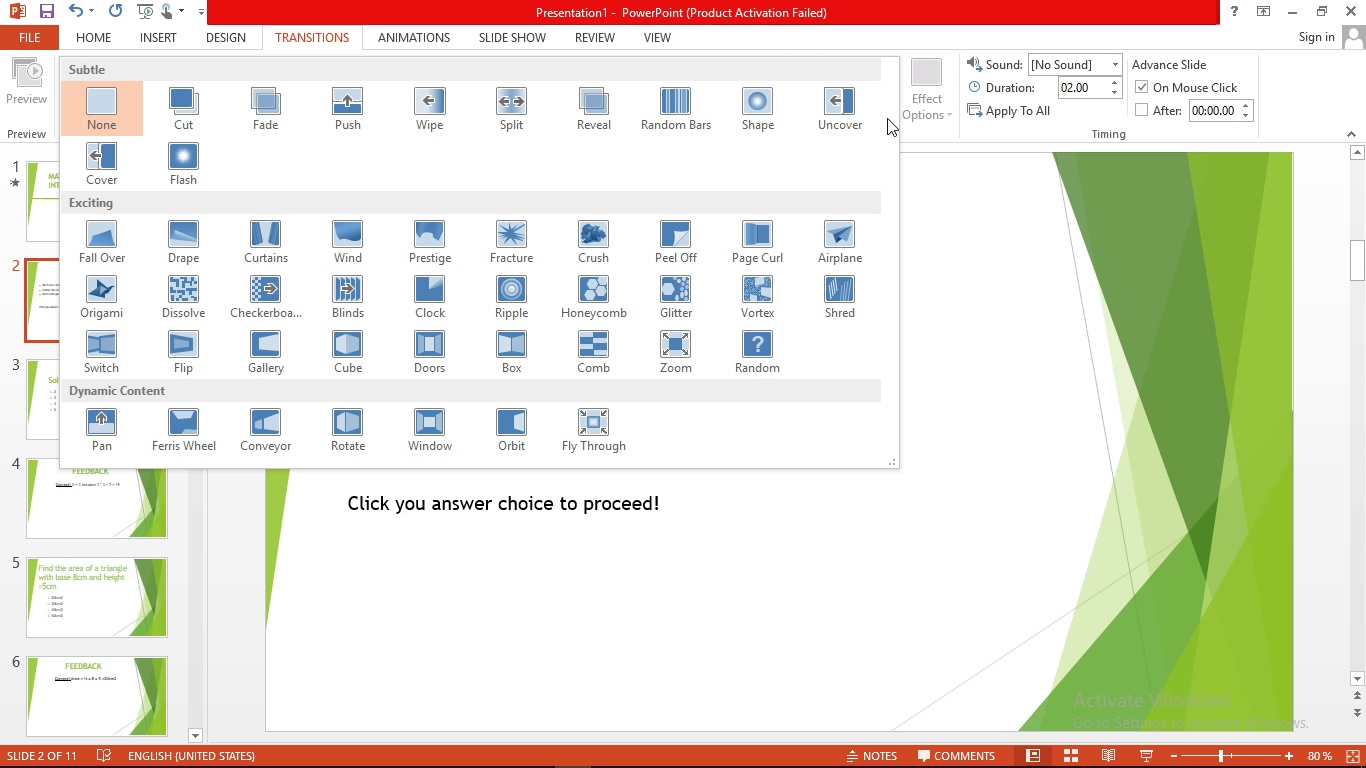 
left_click([763, 229])
 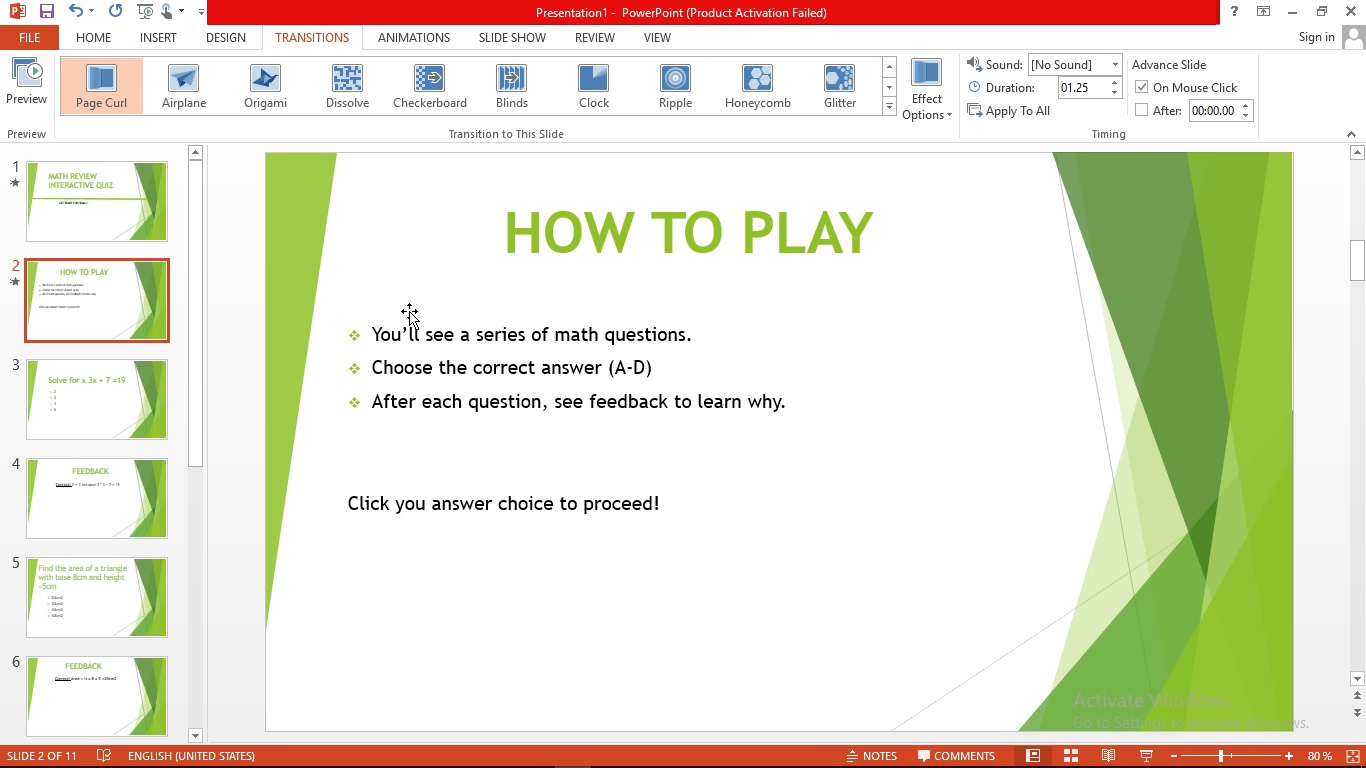 
left_click([137, 381])
 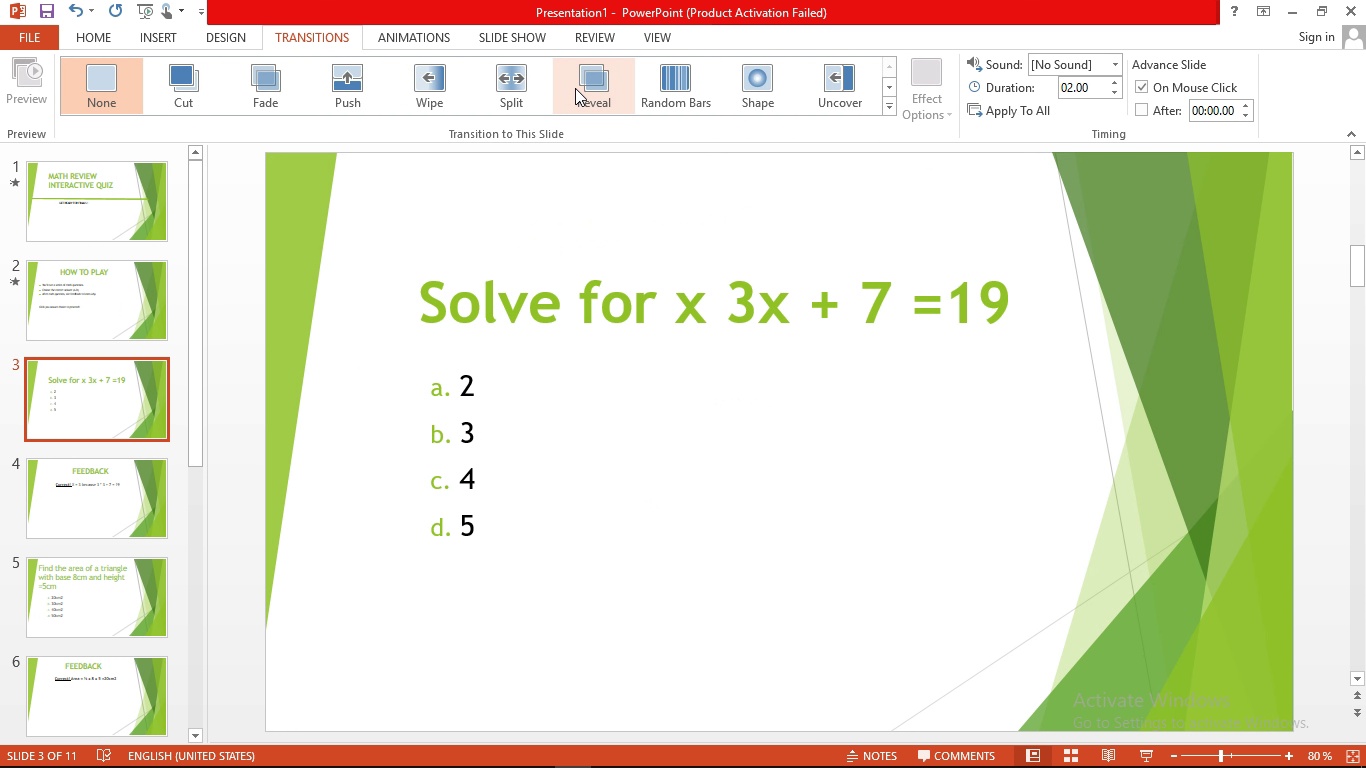 
left_click_drag(start_coordinate=[664, 71], to_coordinate=[691, 65])
 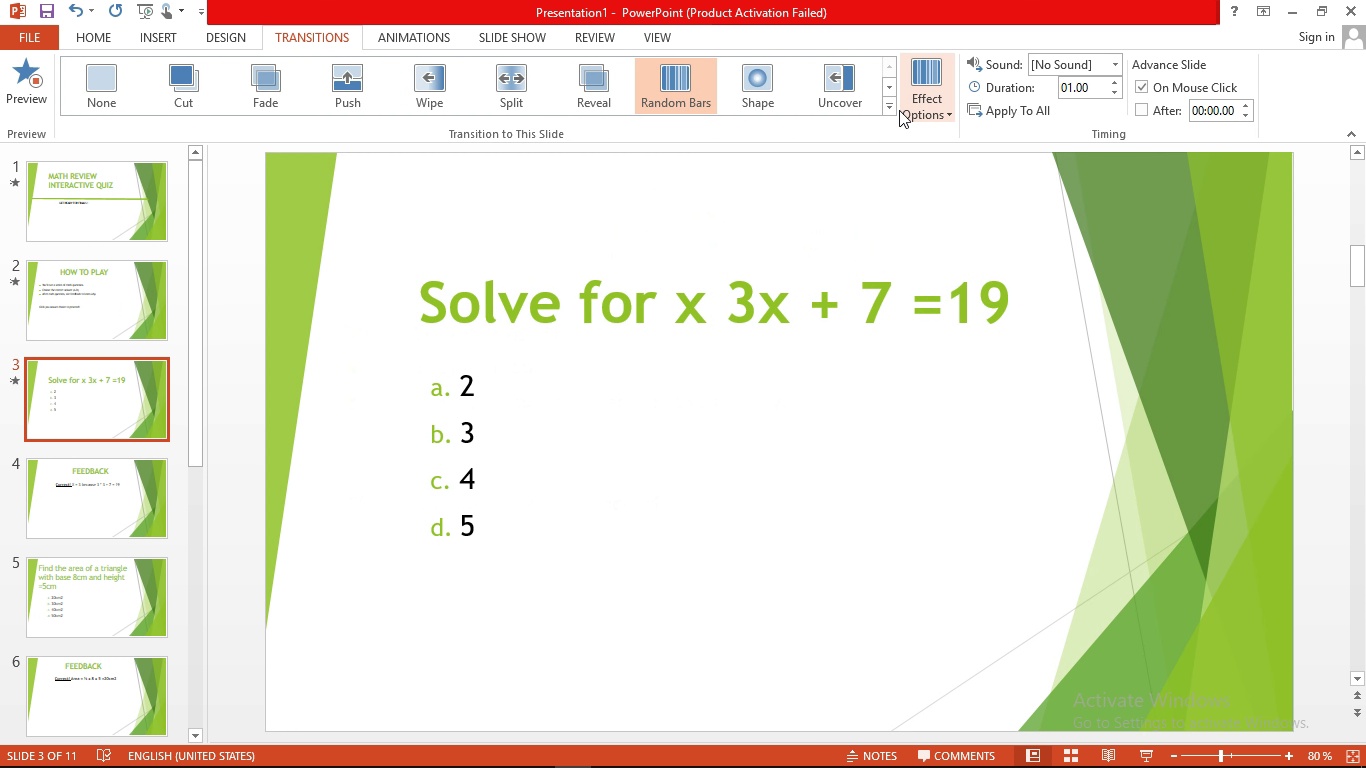 
left_click([892, 109])
 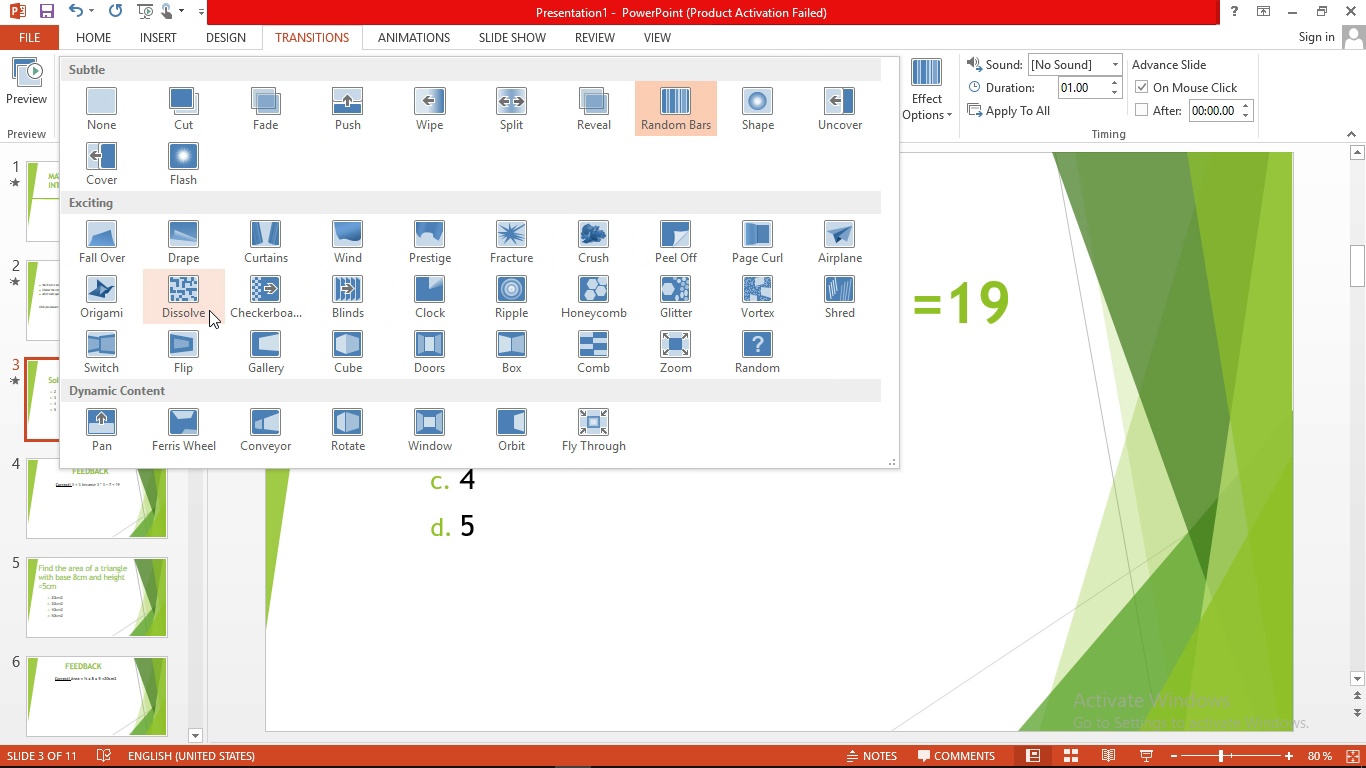 
left_click([118, 302])
 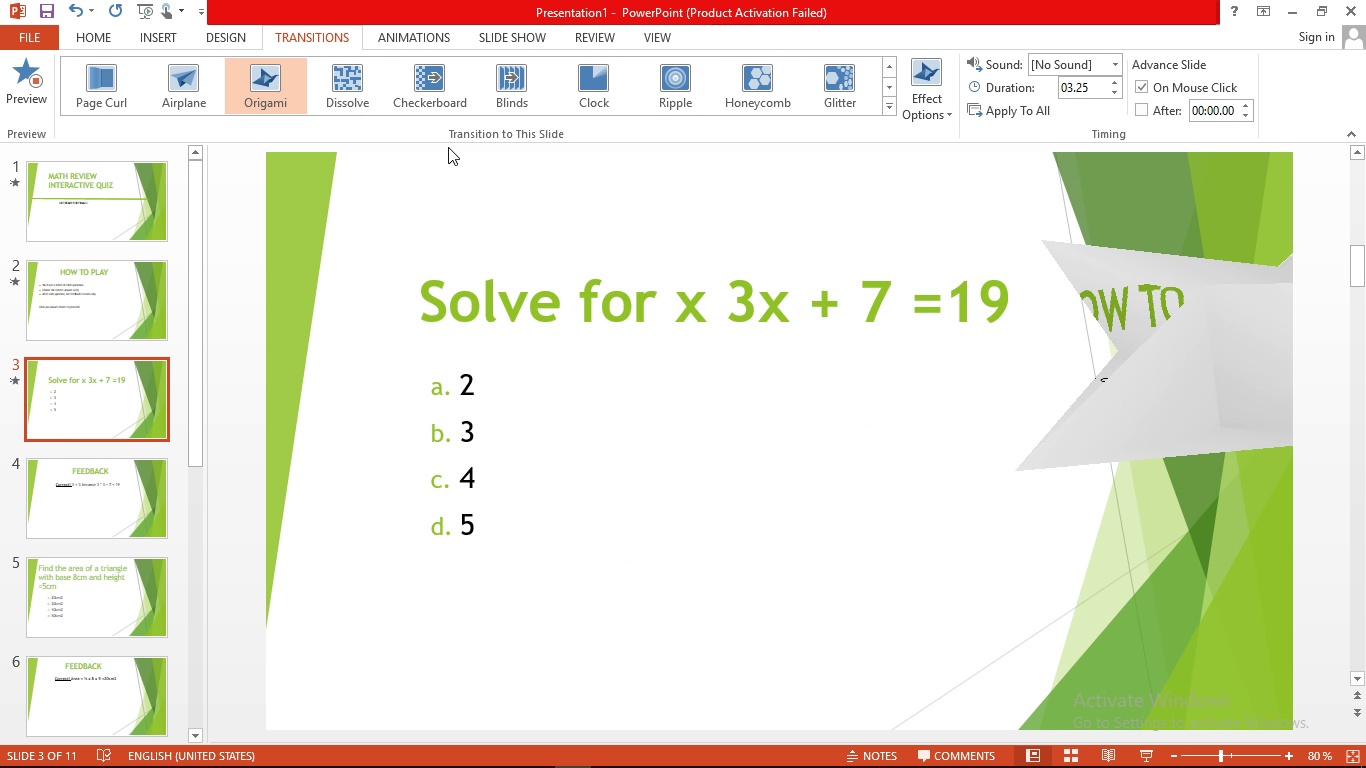 
left_click([669, 85])
 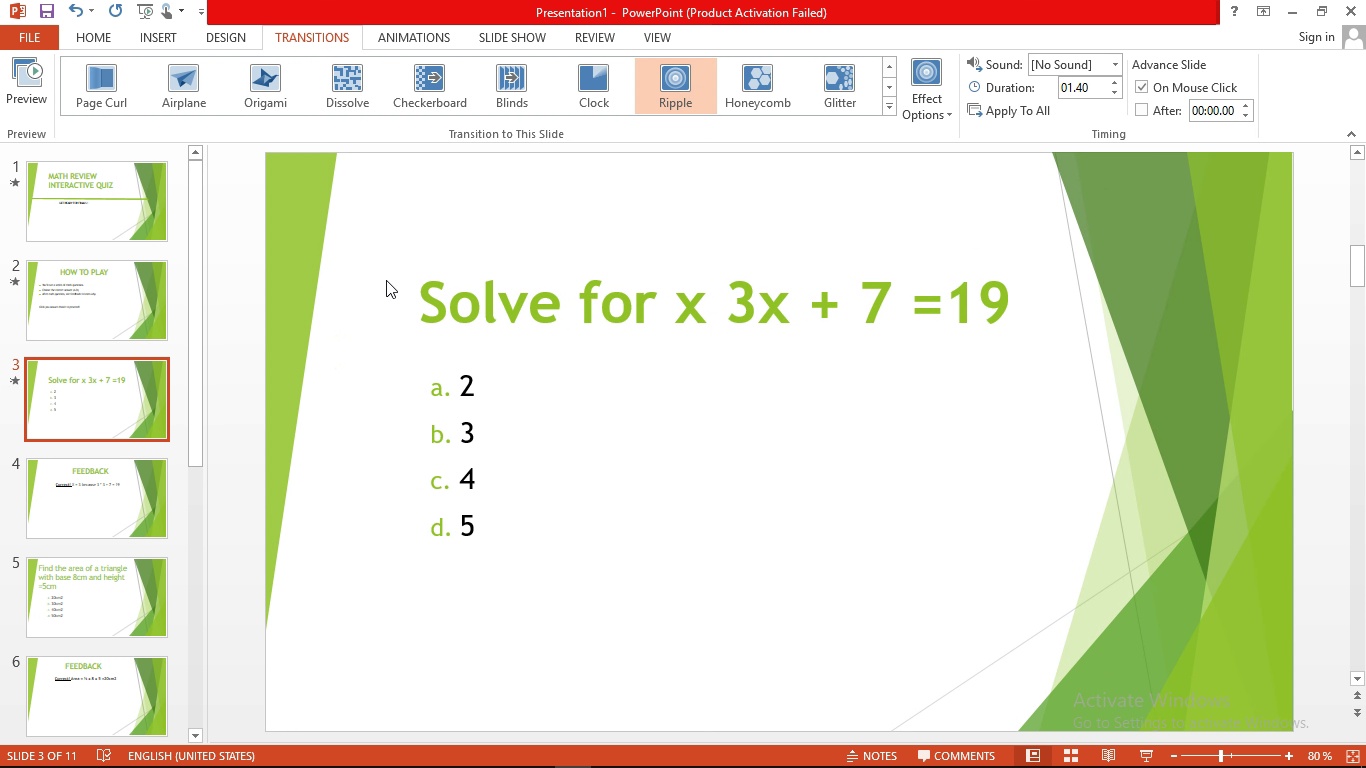 
left_click([148, 462])
 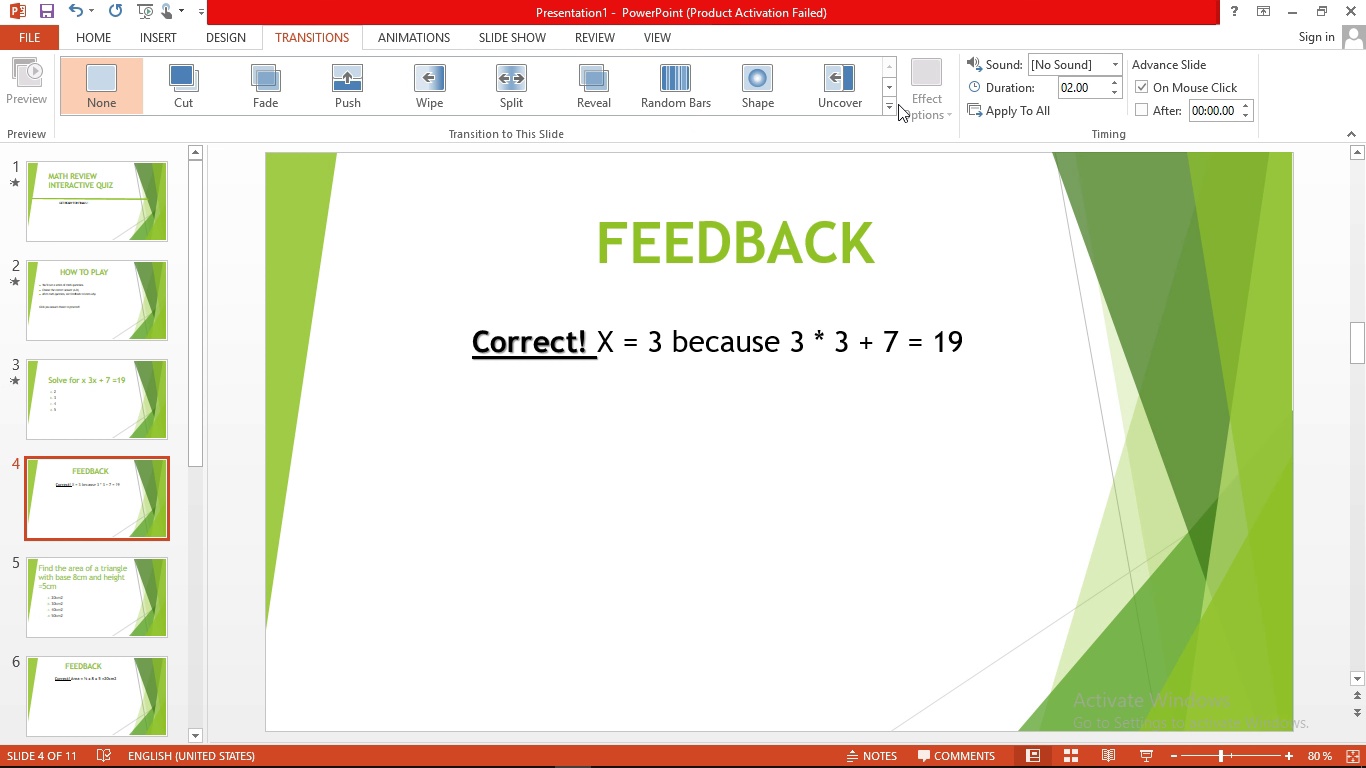 
left_click([889, 106])
 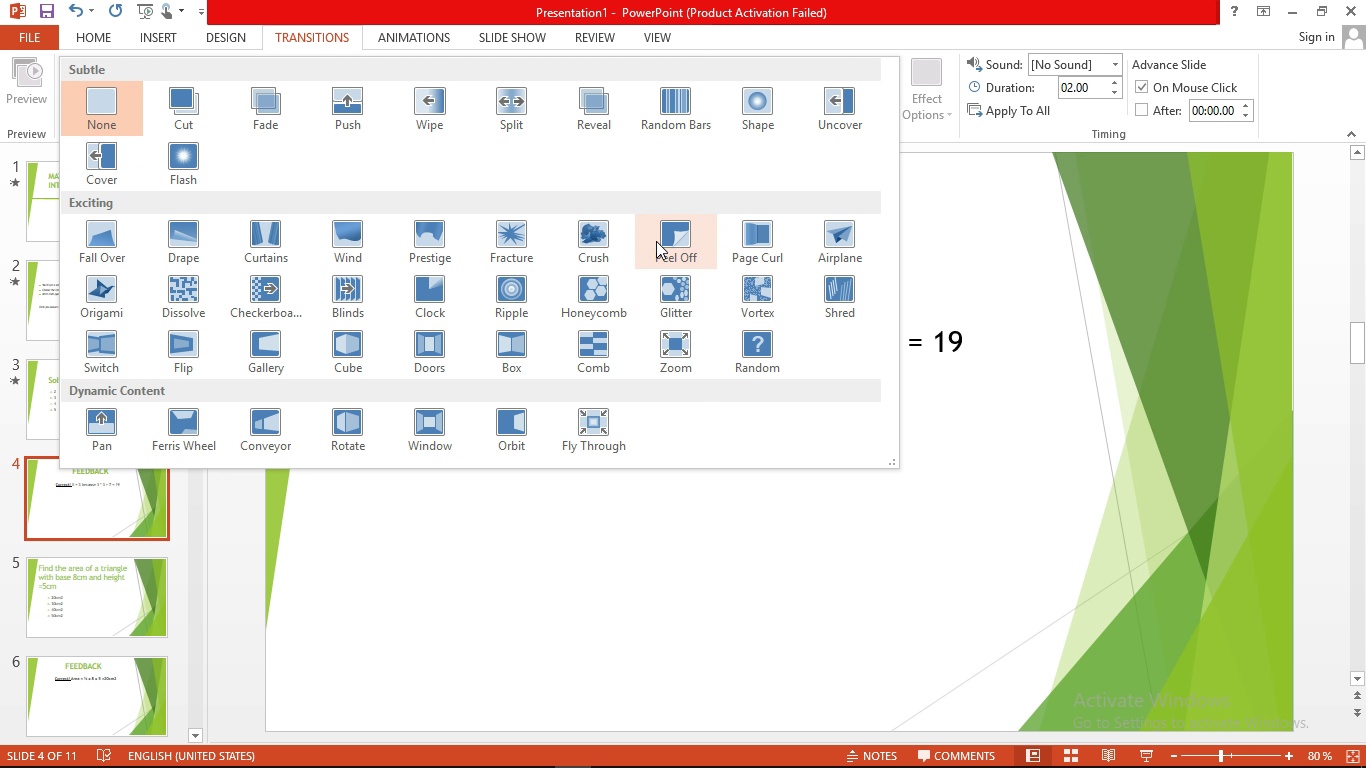 
left_click([656, 241])
 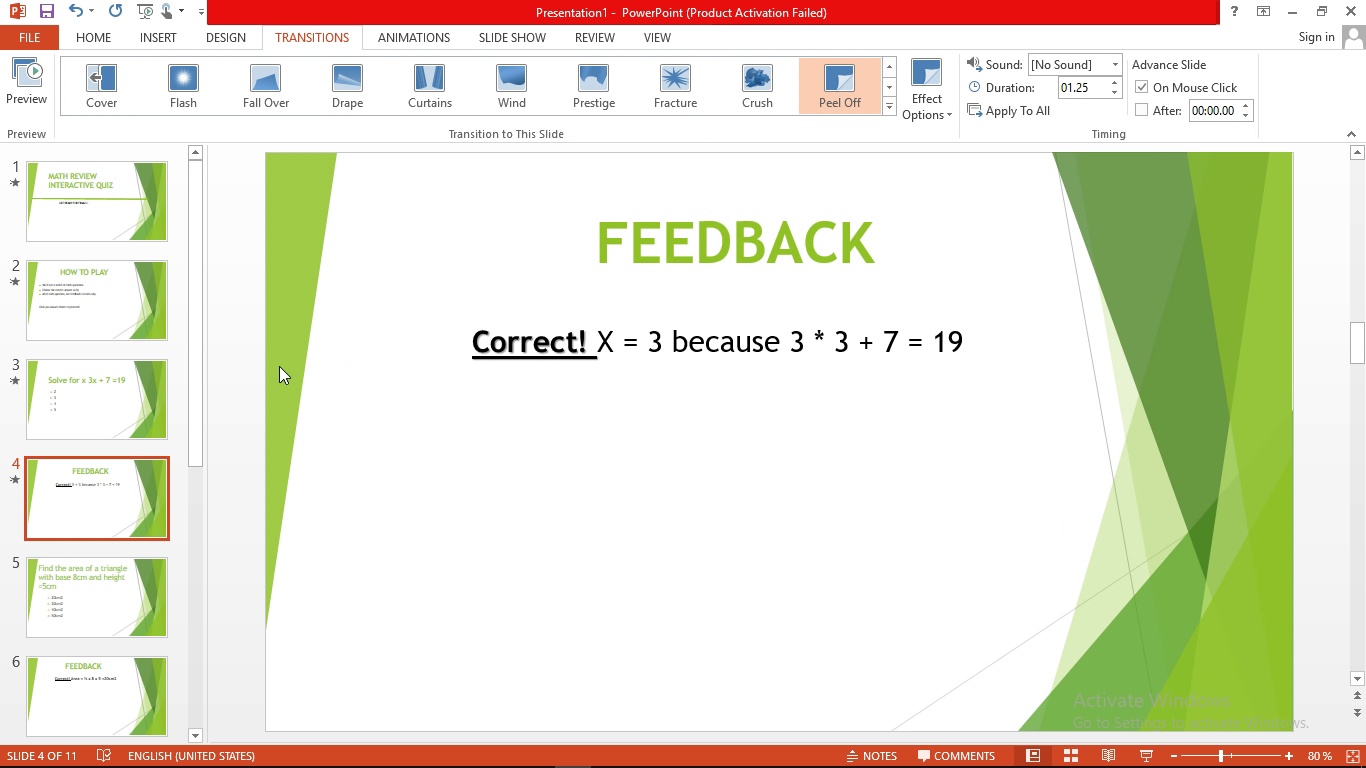 
left_click_drag(start_coordinate=[194, 350], to_coordinate=[208, 517])
 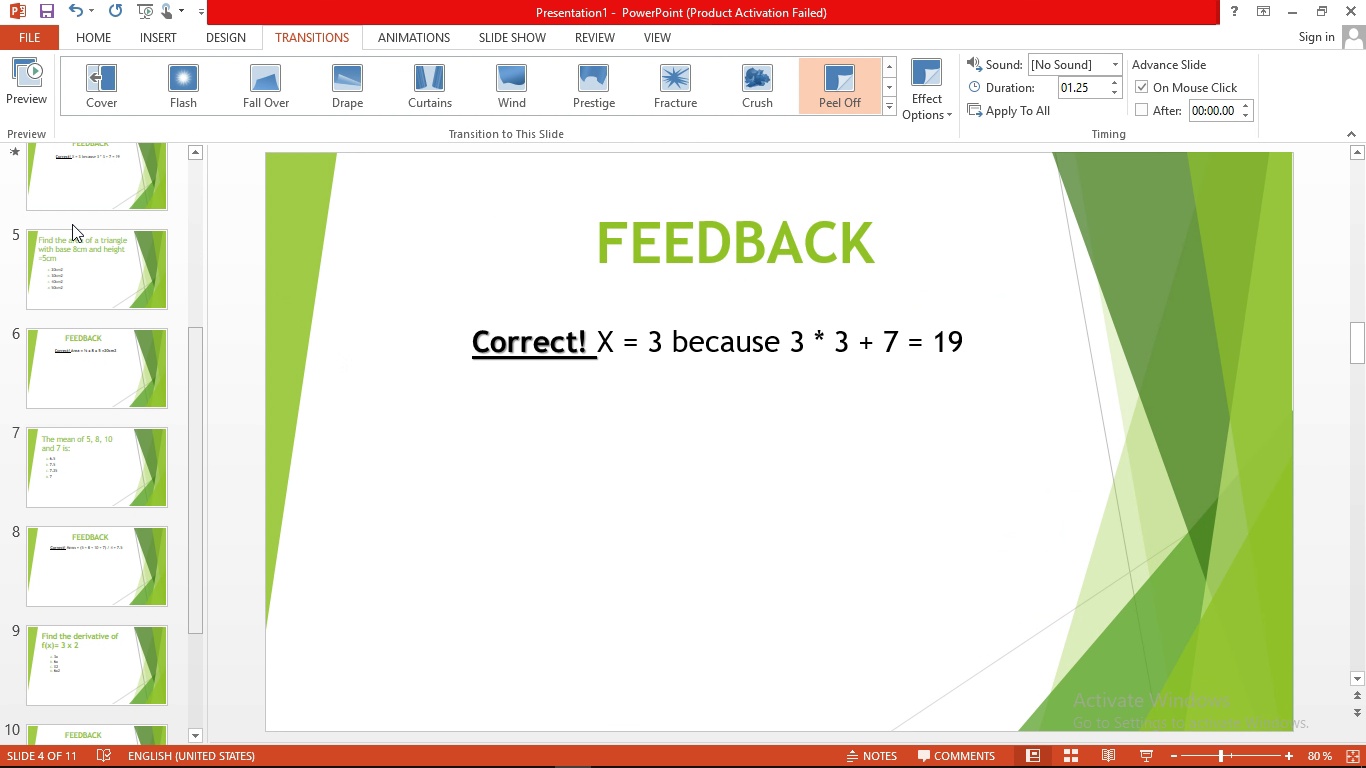 
left_click([72, 224])
 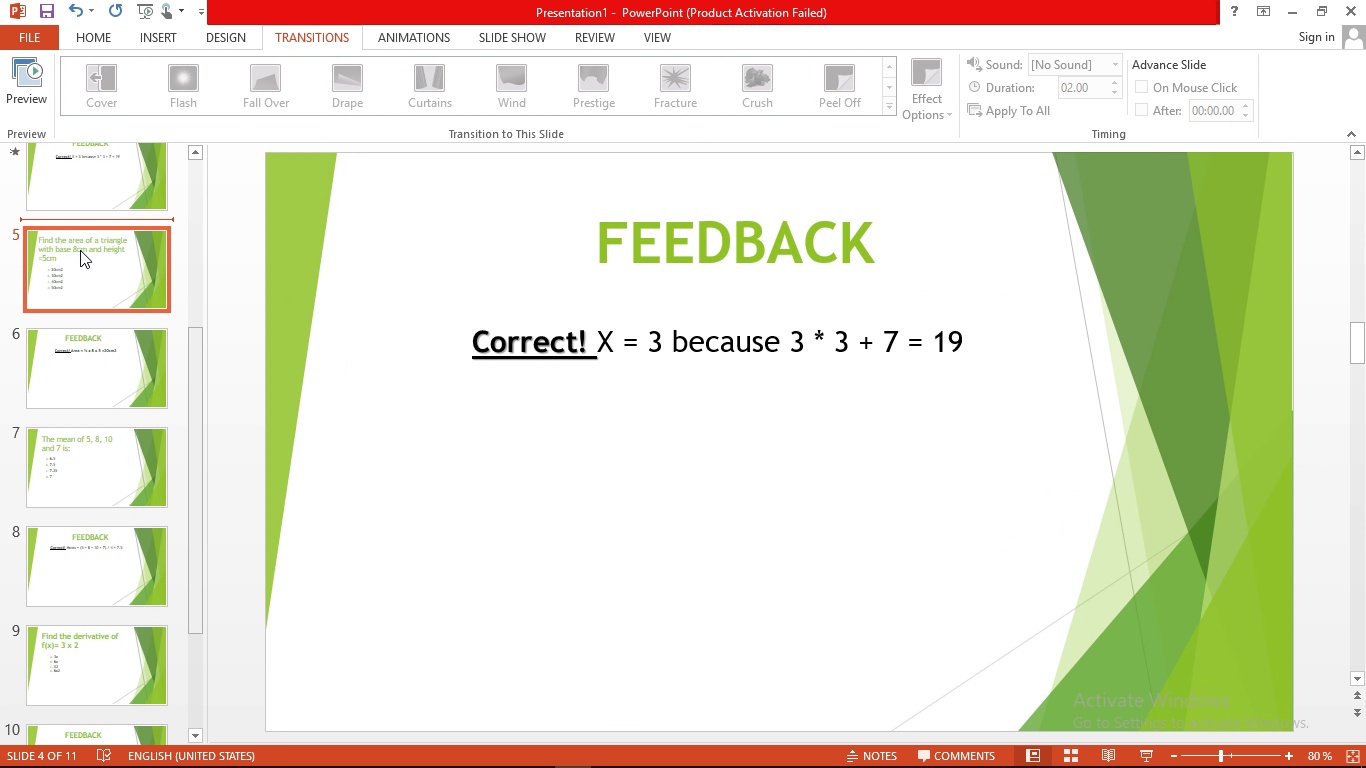 
left_click([80, 250])
 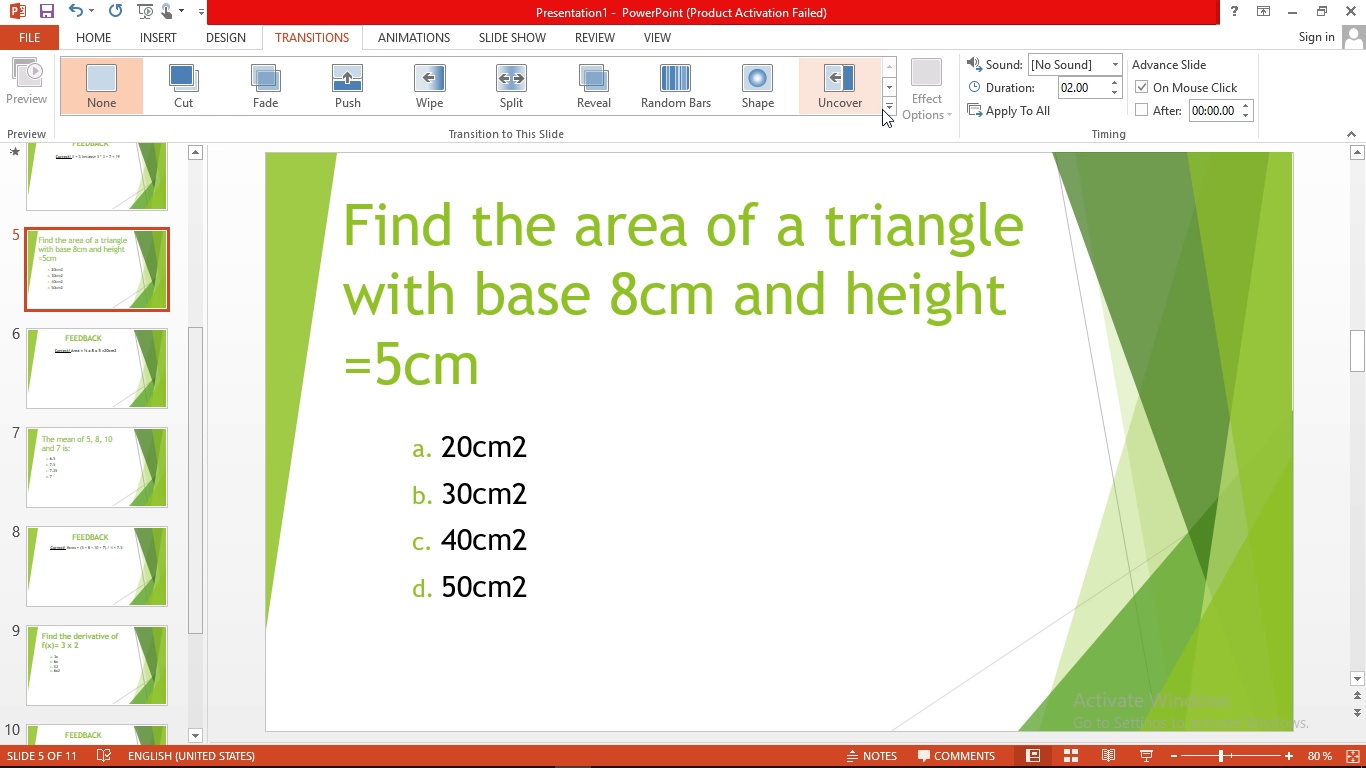 
left_click([887, 109])
 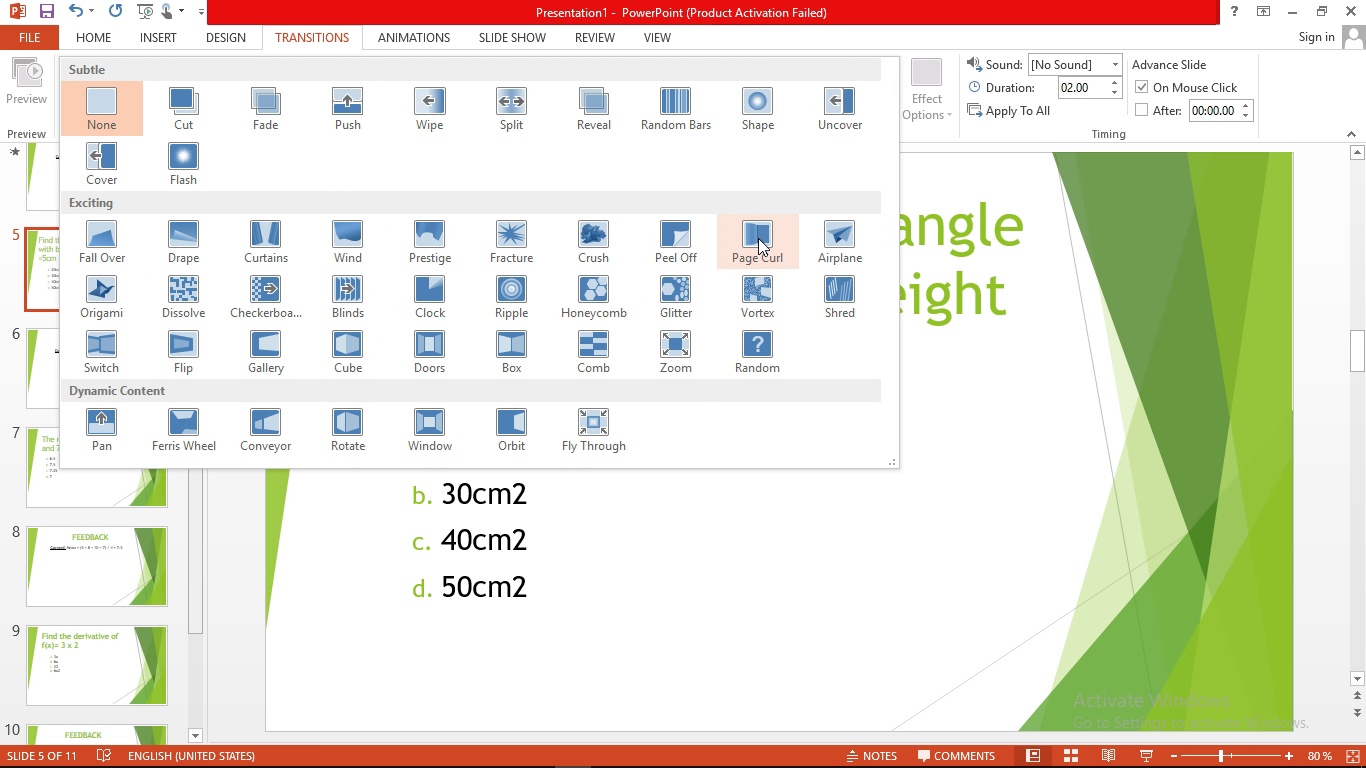 
left_click([761, 286])
 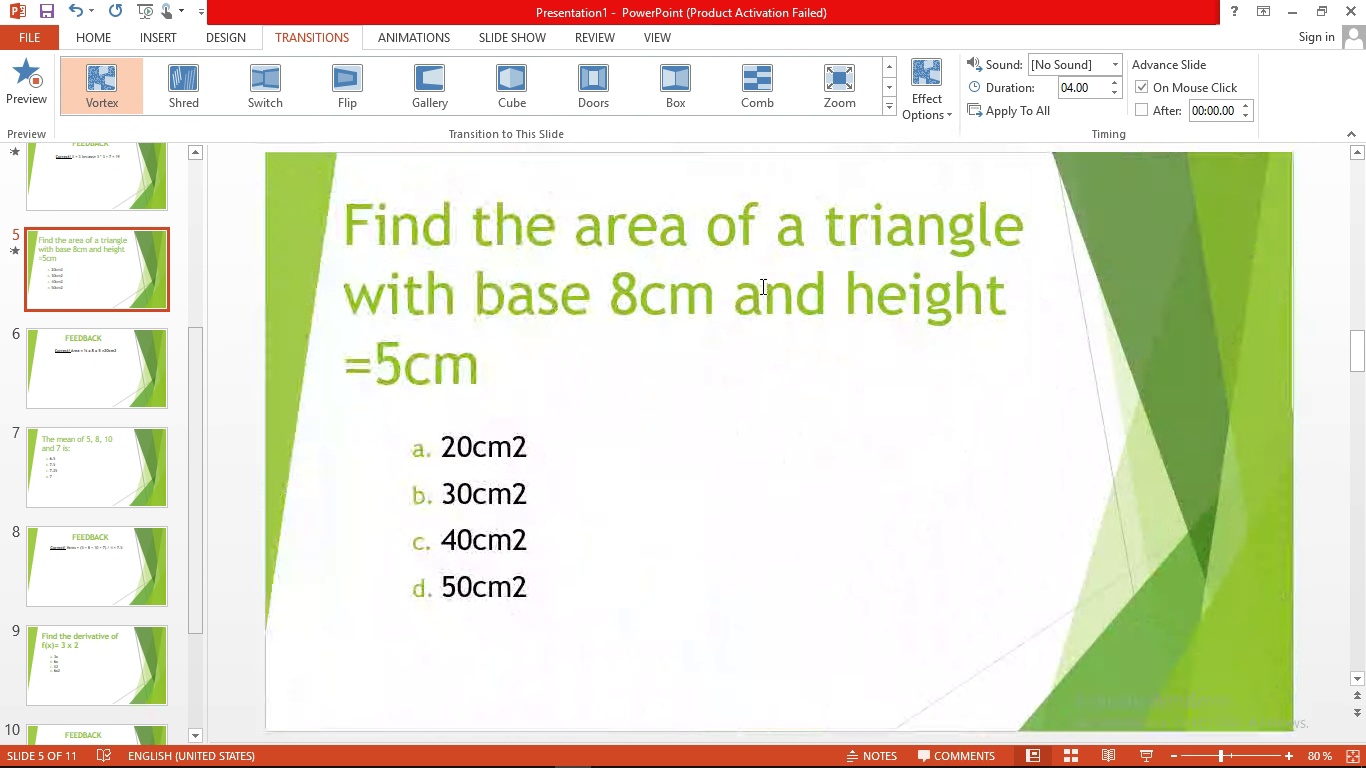 
wait(5.55)
 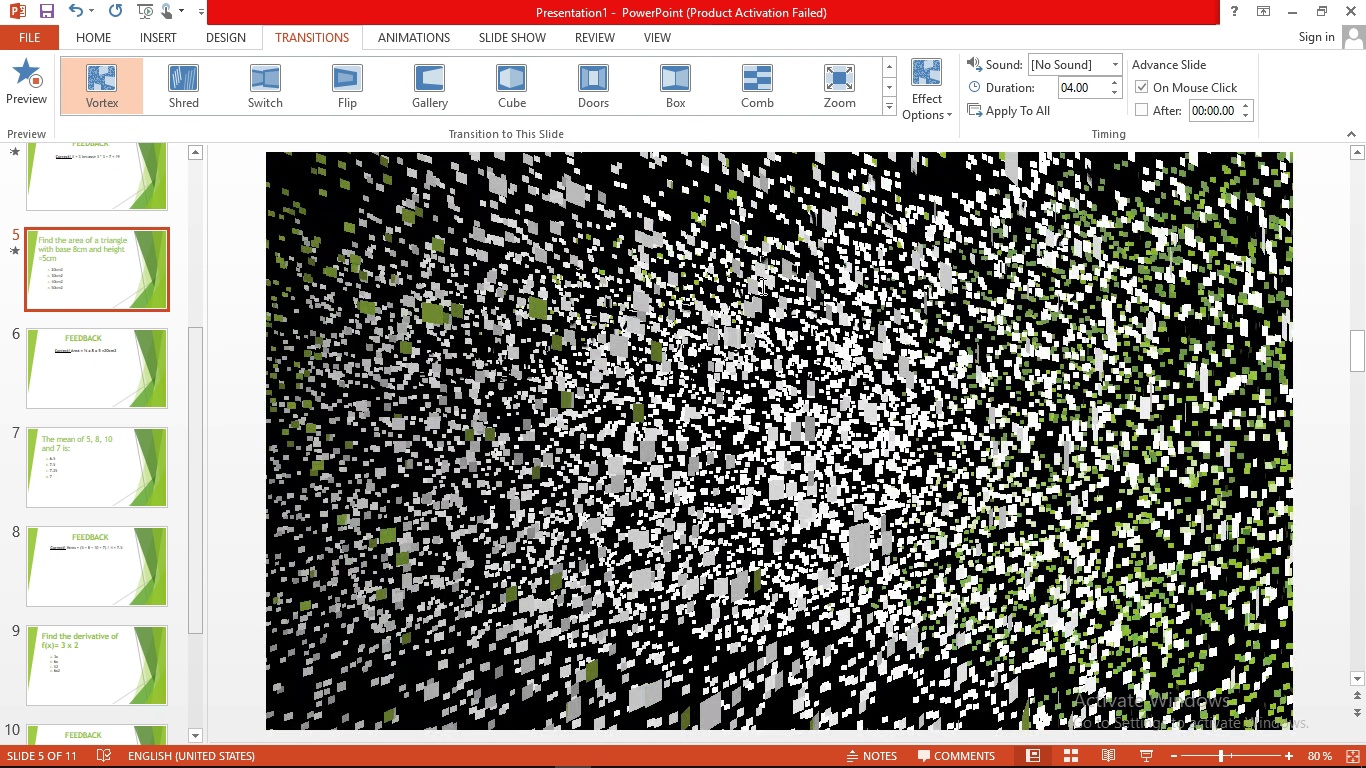 
left_click([104, 372])
 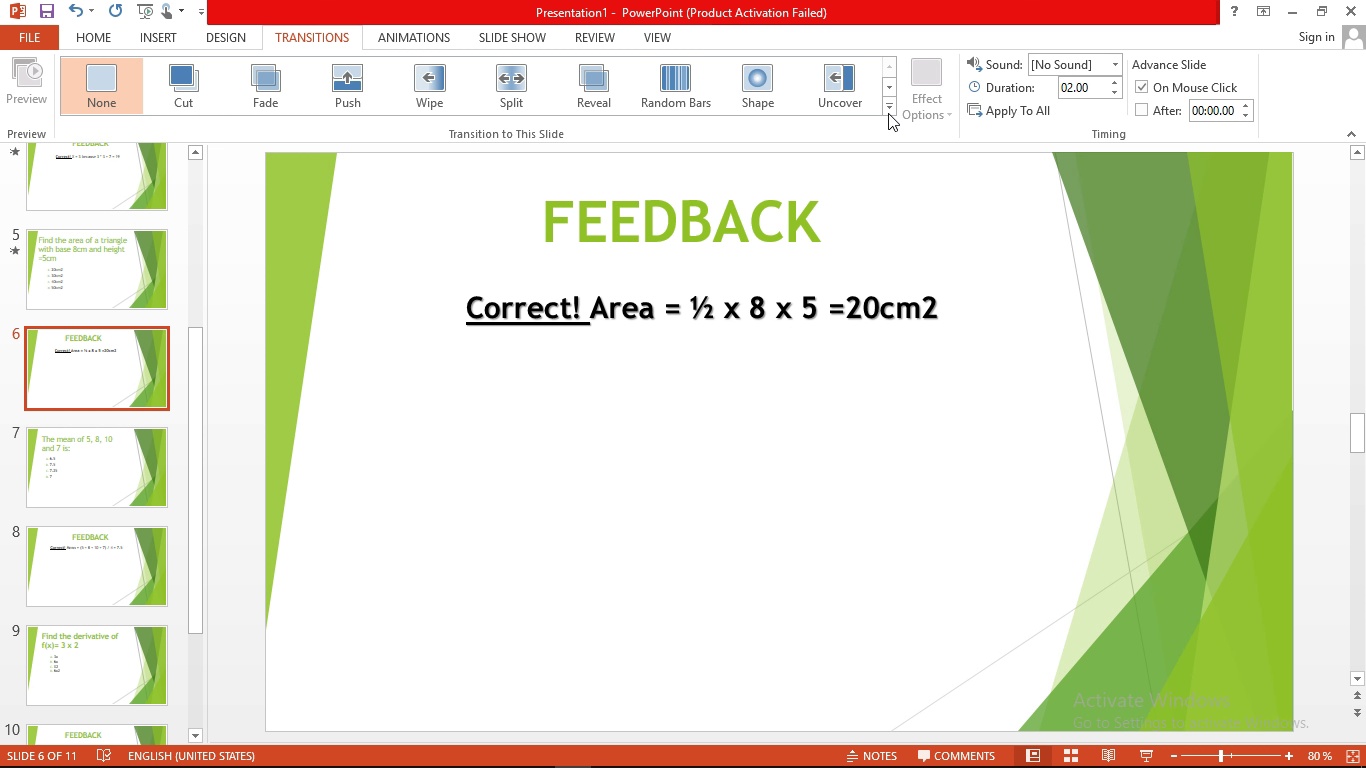 
left_click([888, 108])
 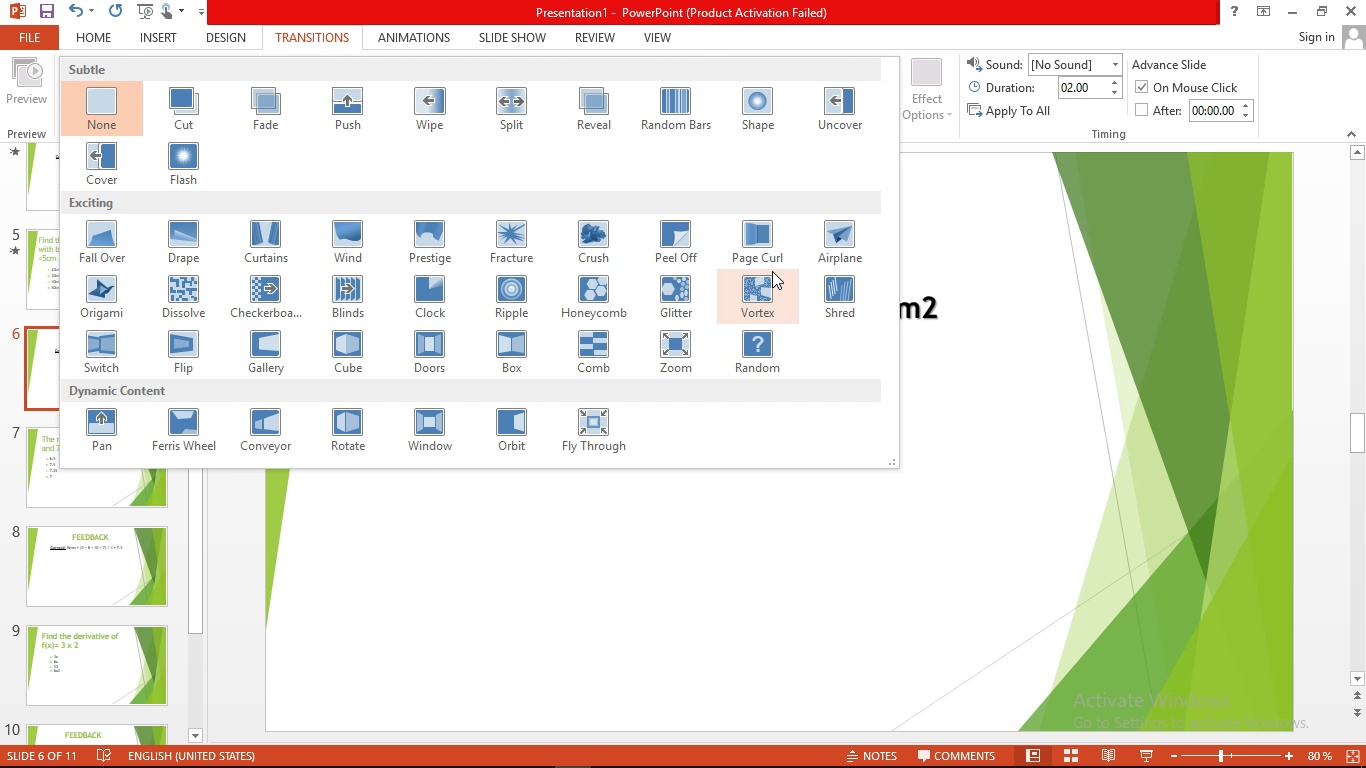 
left_click([772, 271])
 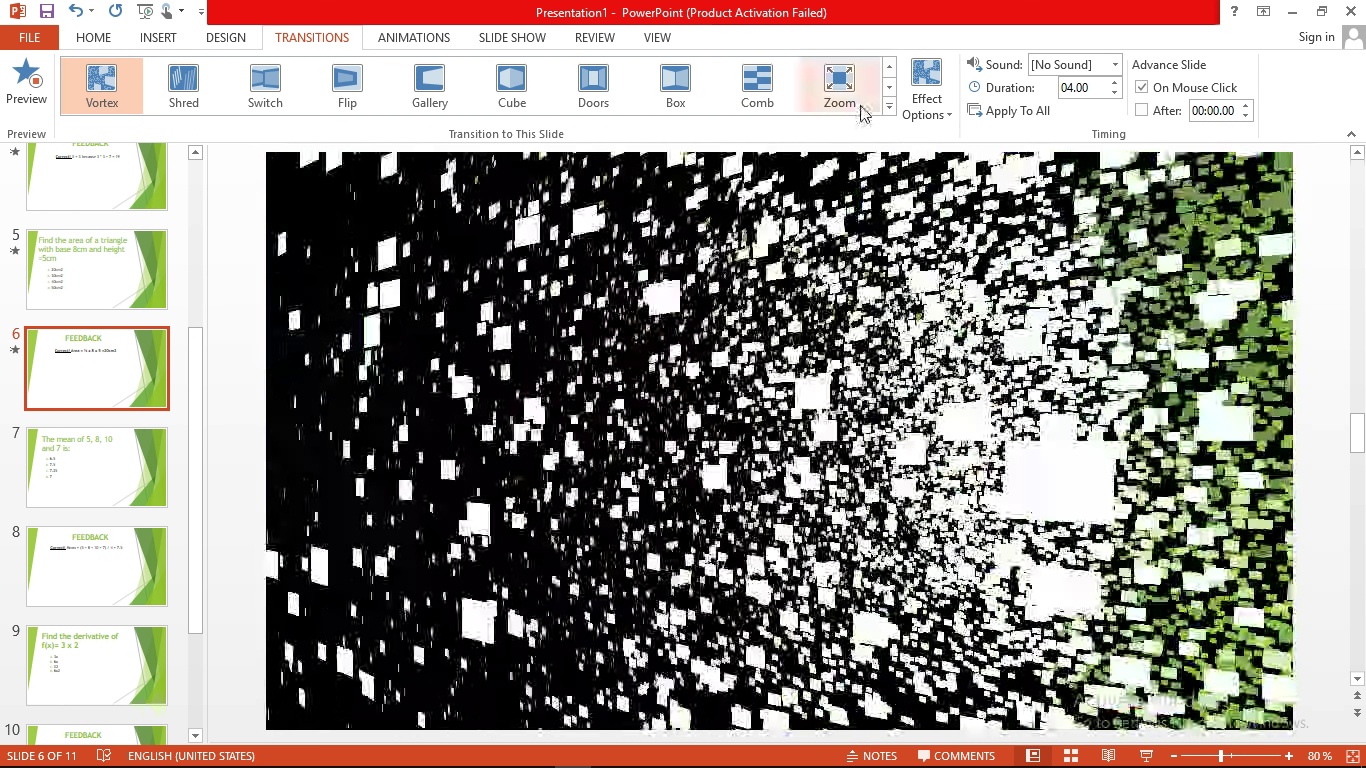 
left_click([887, 108])
 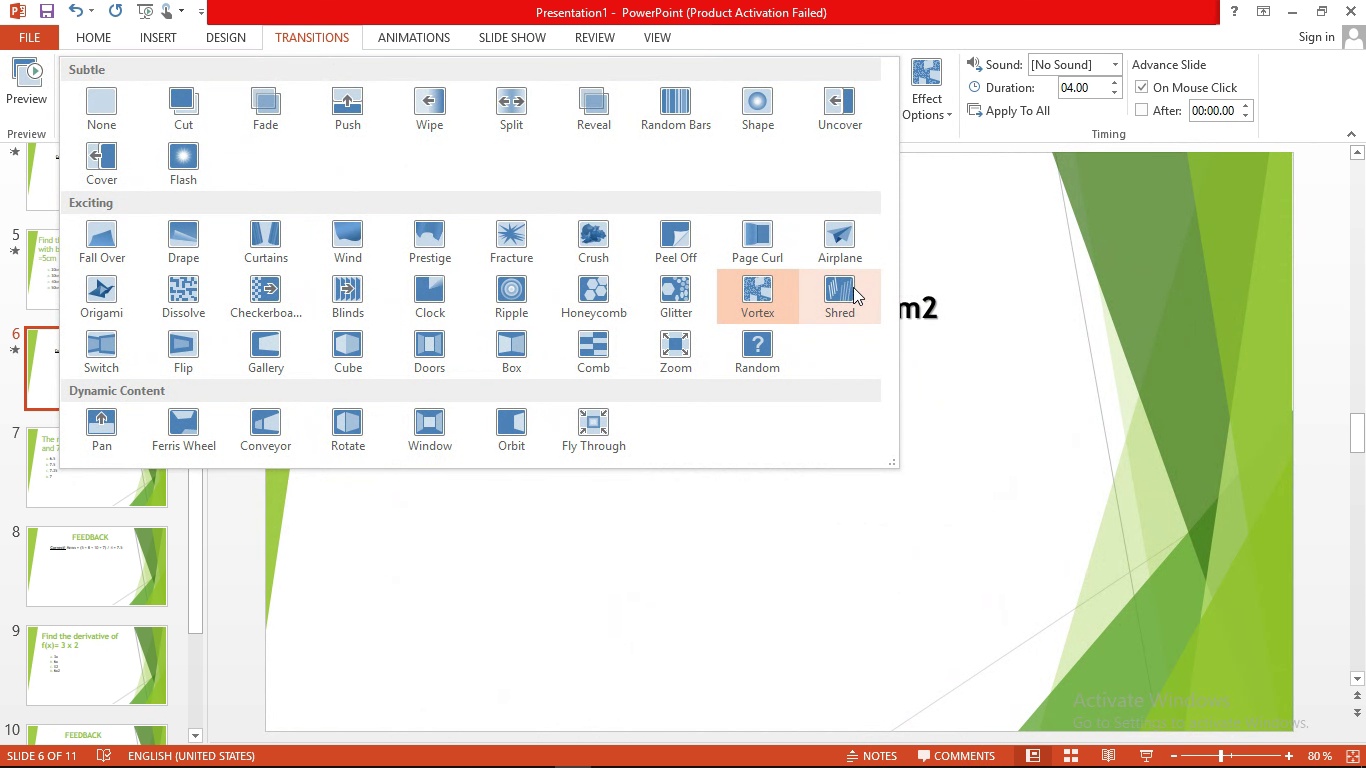 
left_click([853, 287])
 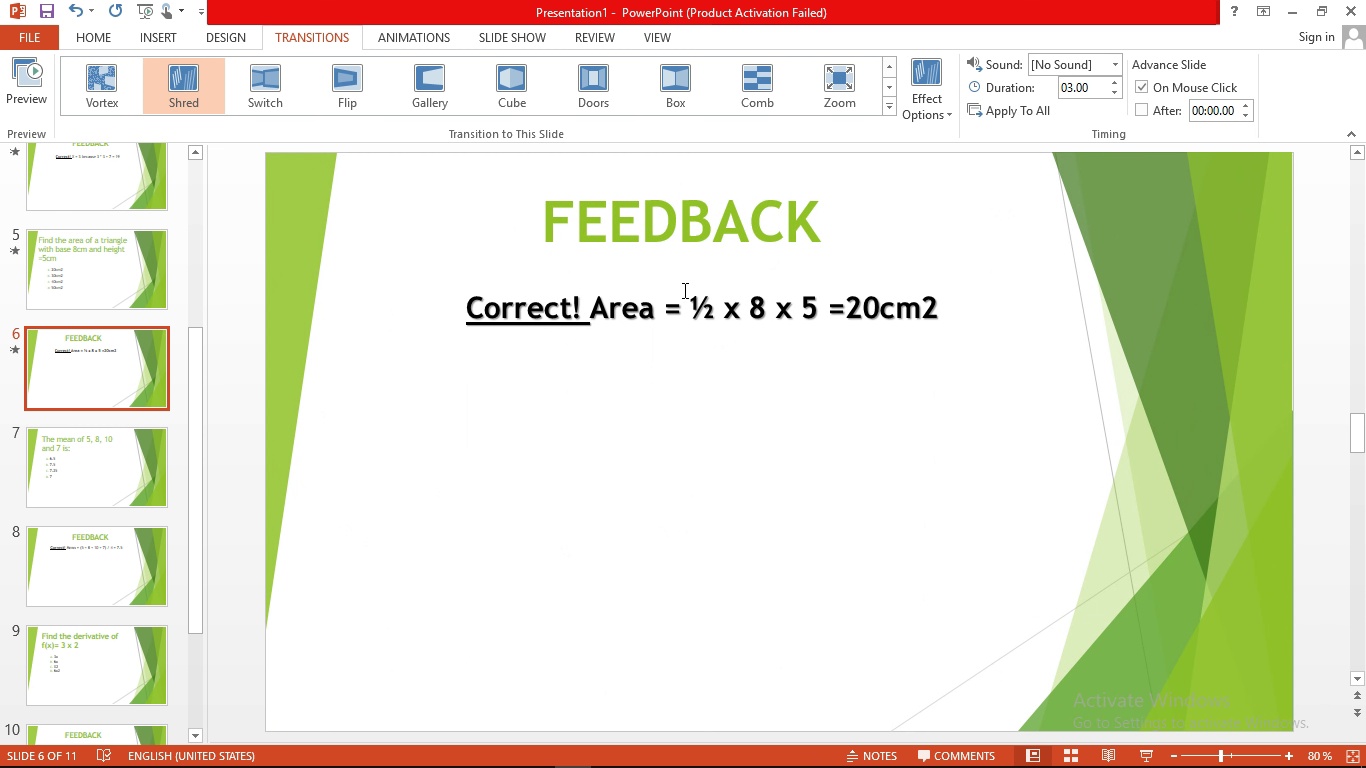 
left_click([82, 446])
 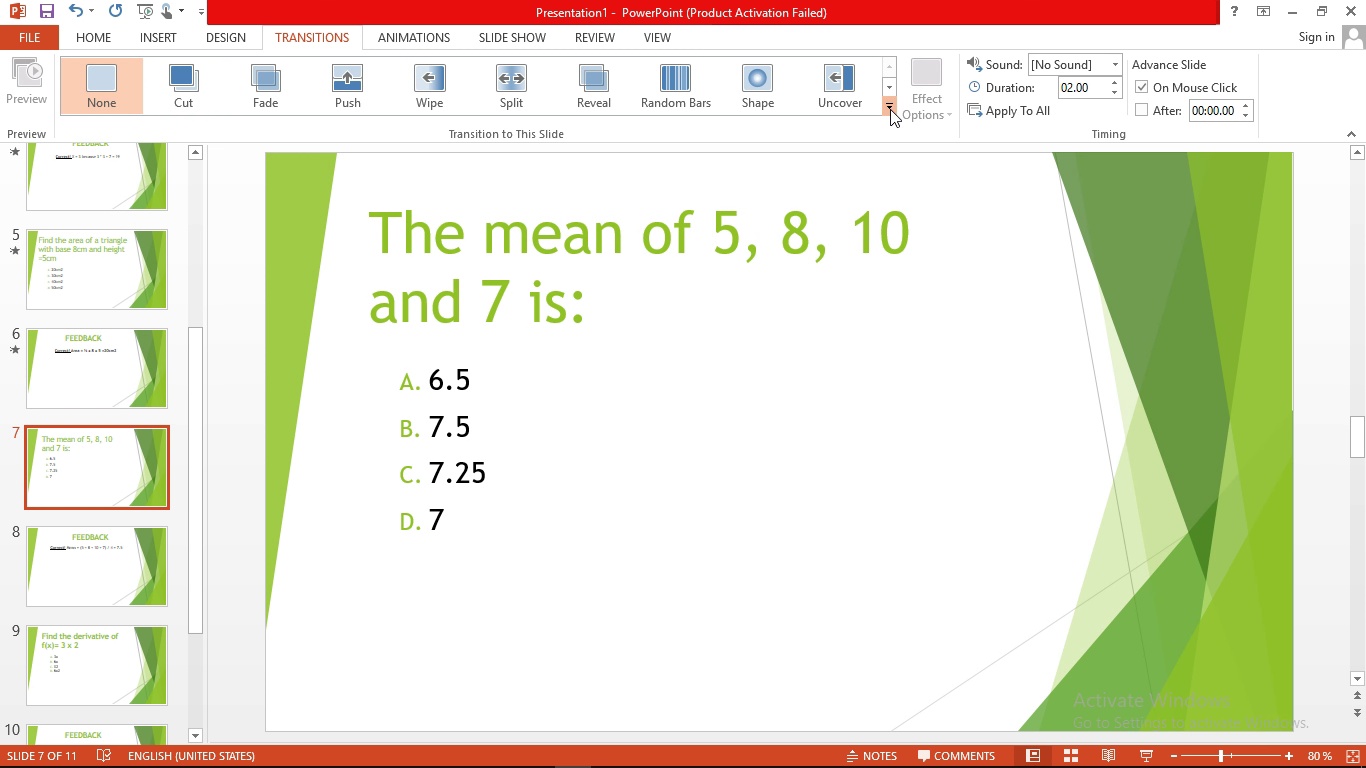 
left_click([890, 109])
 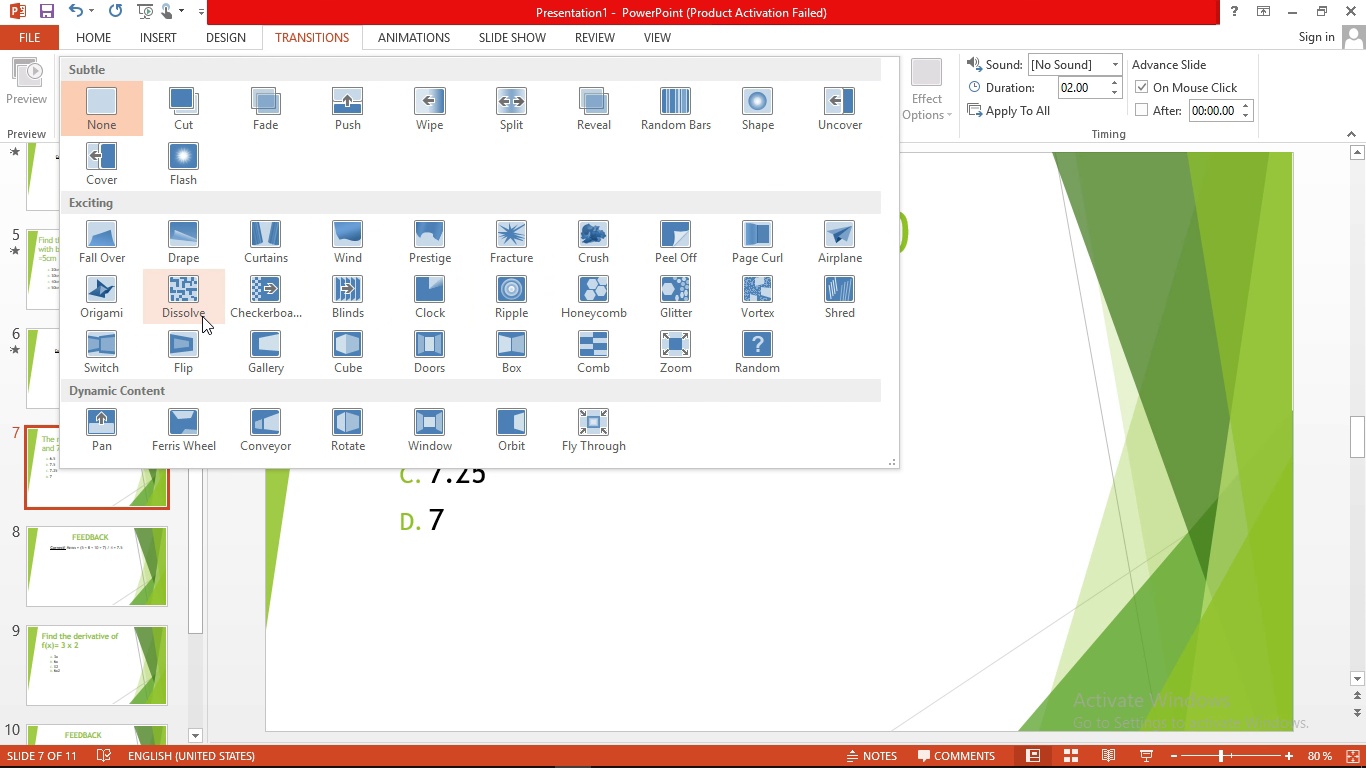 
left_click([105, 353])
 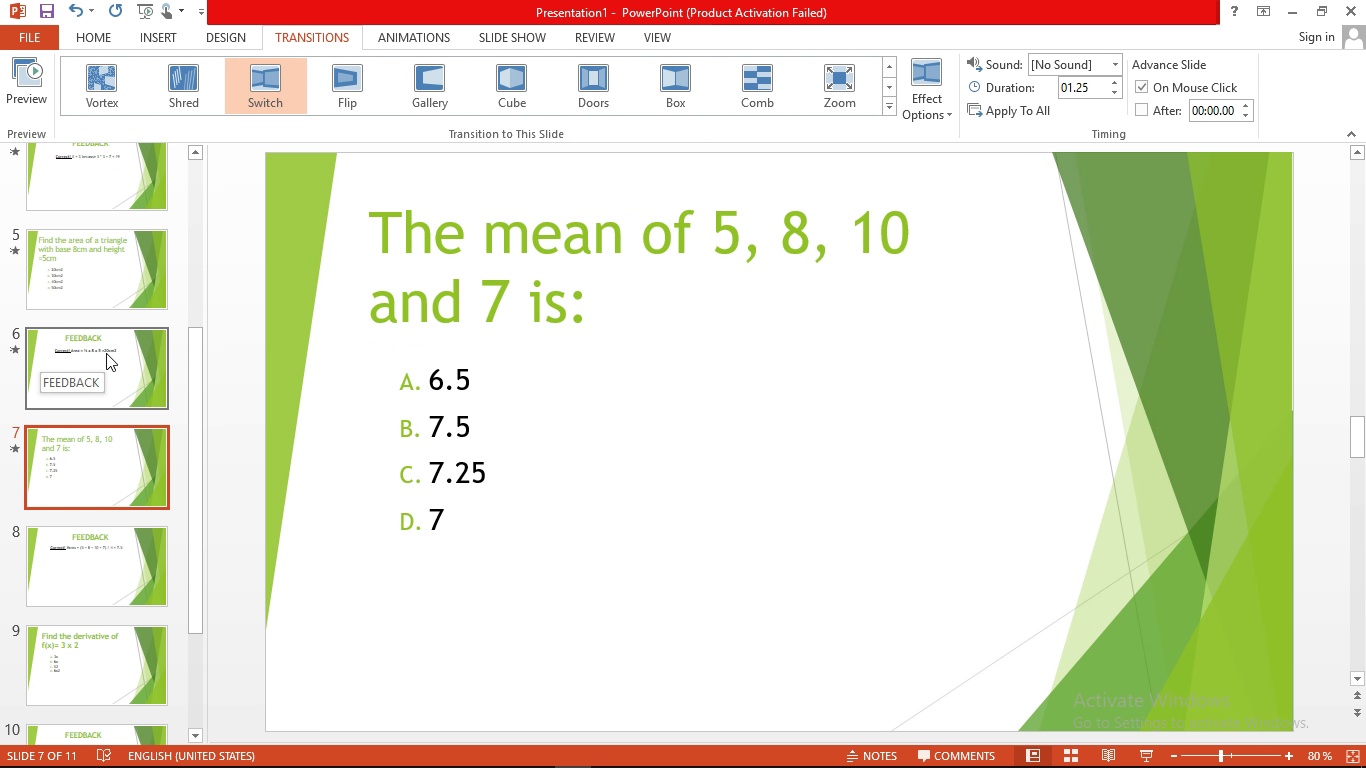 
left_click([123, 477])
 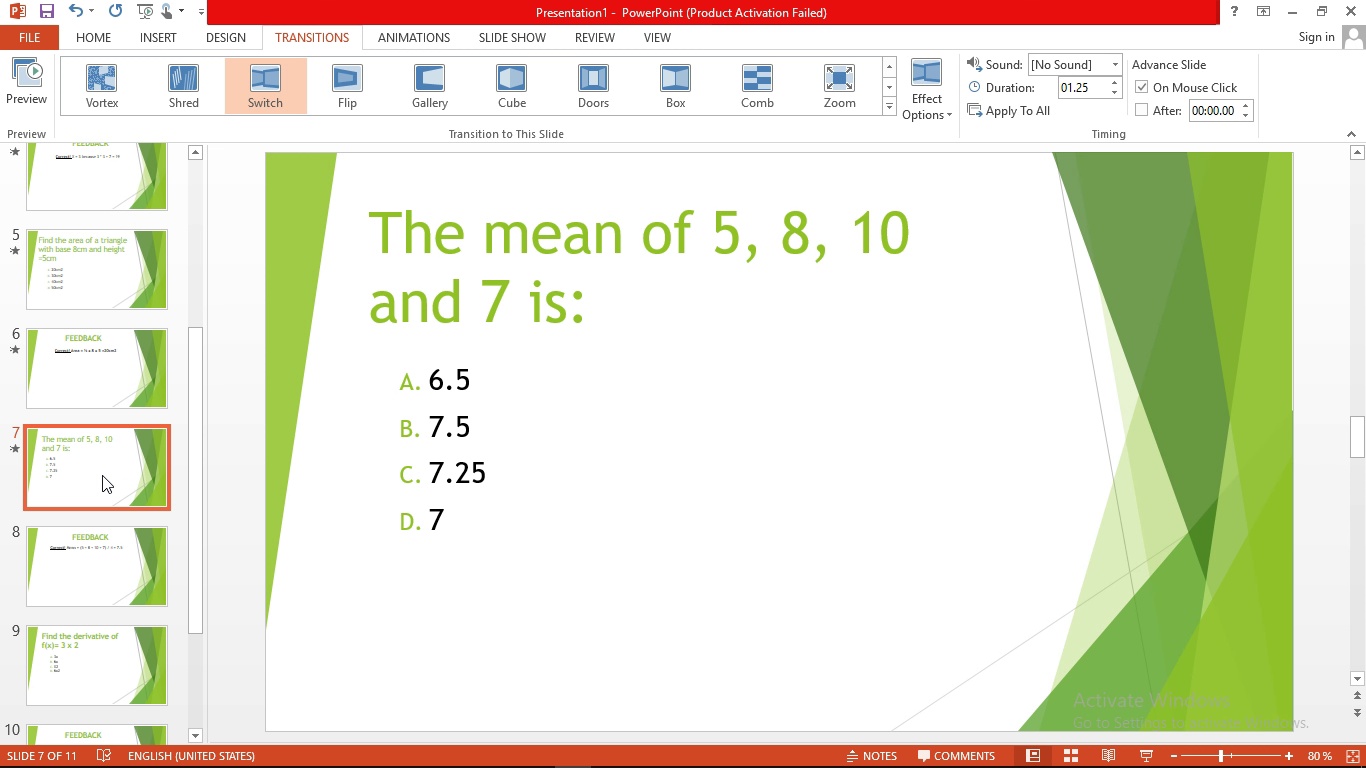 
left_click([102, 475])
 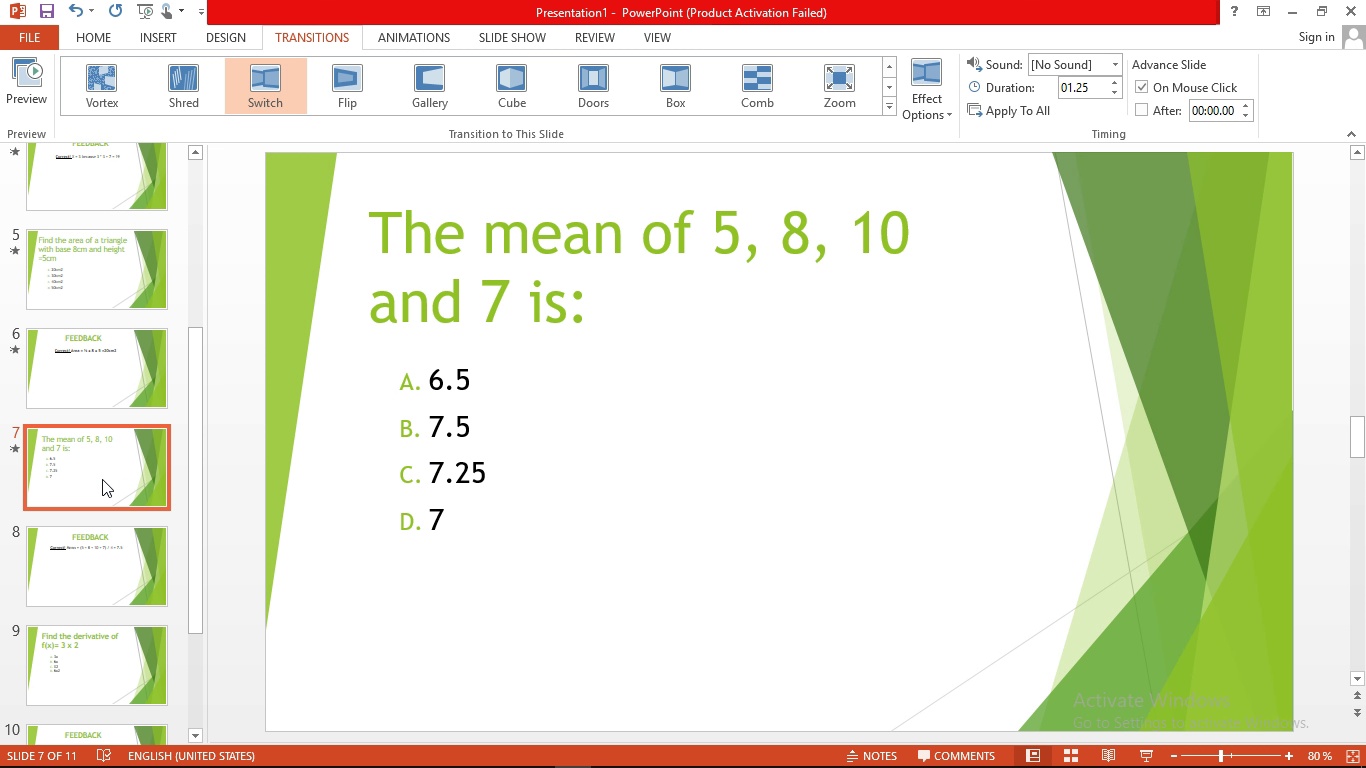 
left_click([102, 475])
 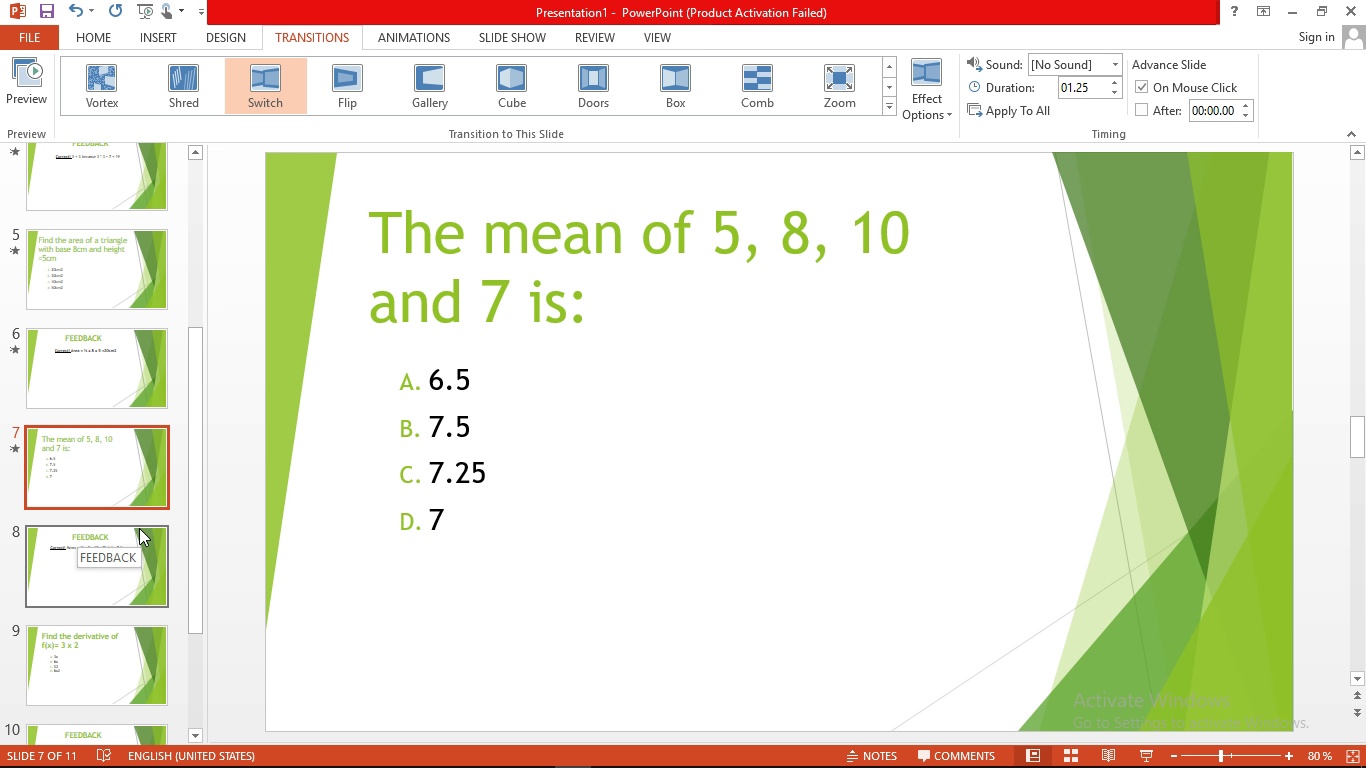 
left_click([113, 556])
 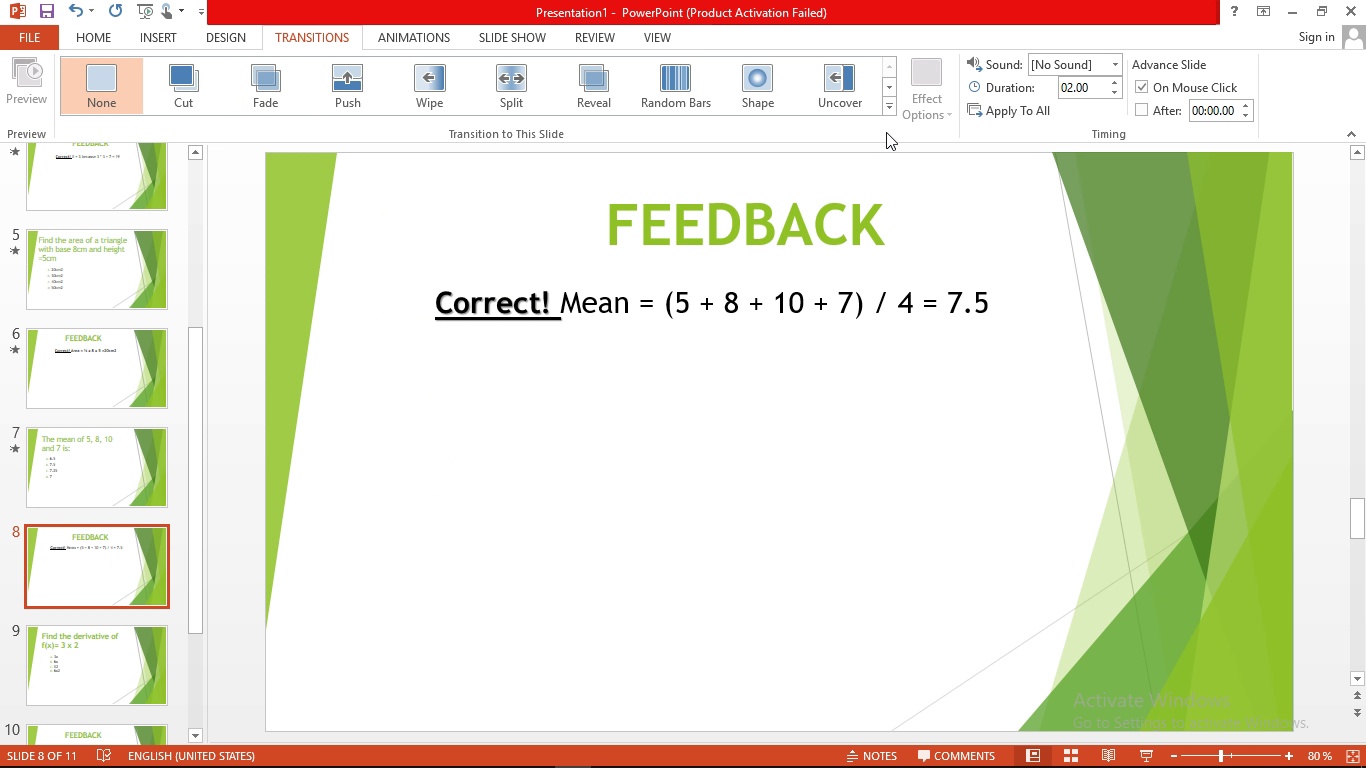 
left_click([889, 105])
 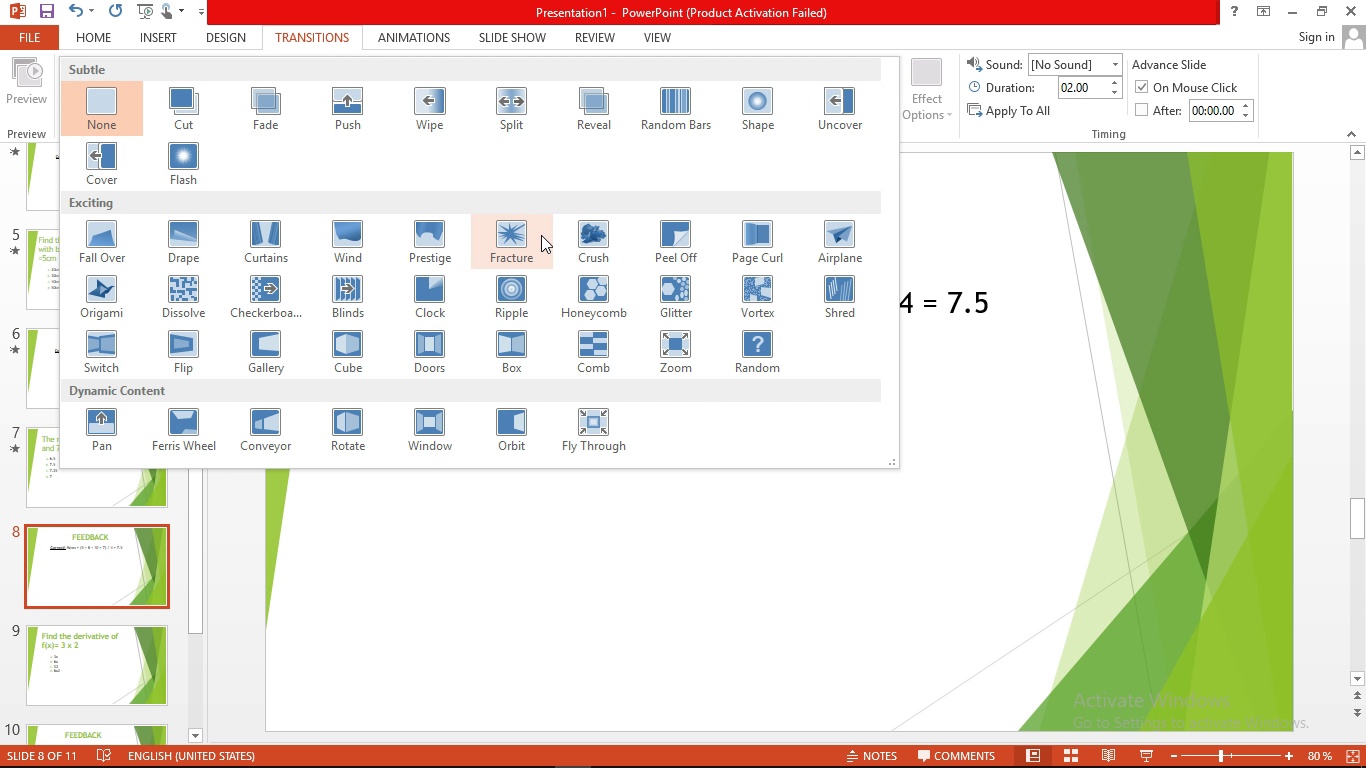 
left_click([532, 238])
 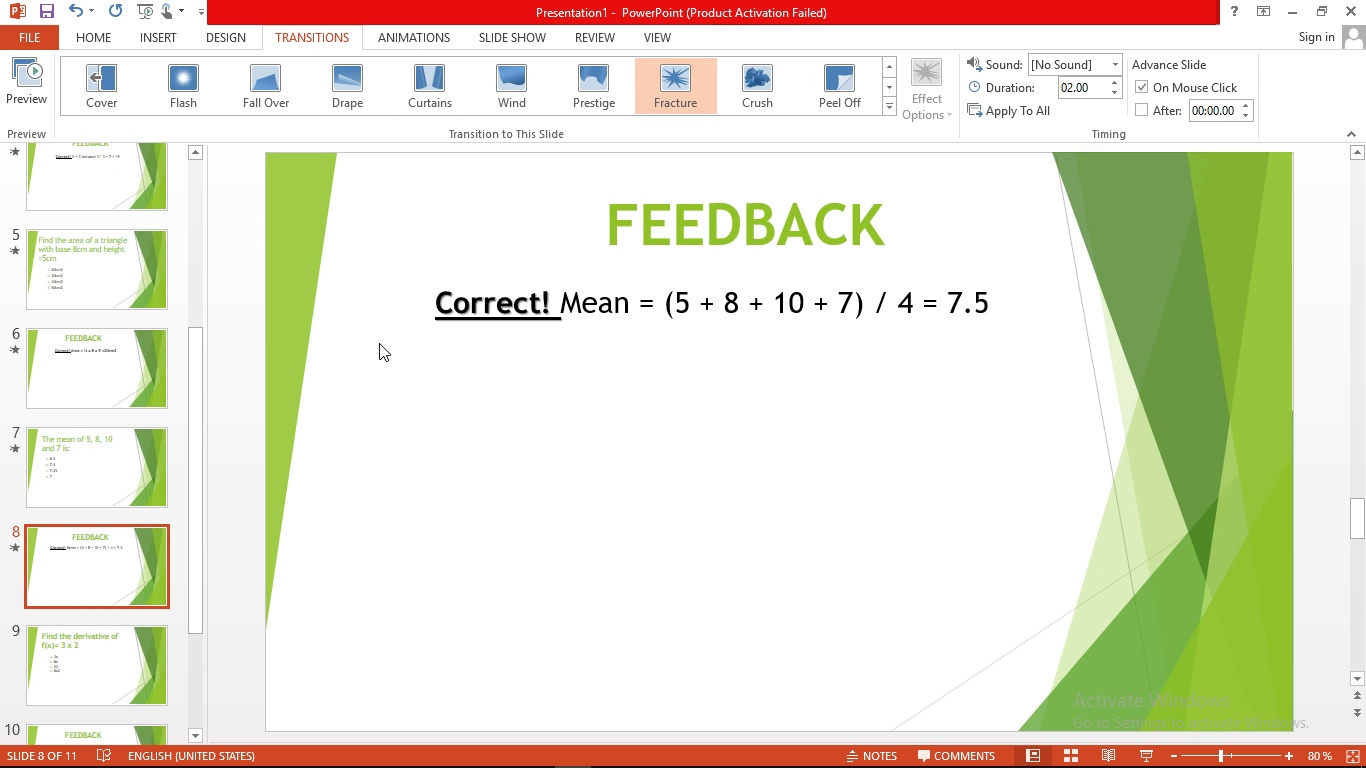 
left_click_drag(start_coordinate=[198, 416], to_coordinate=[196, 549])
 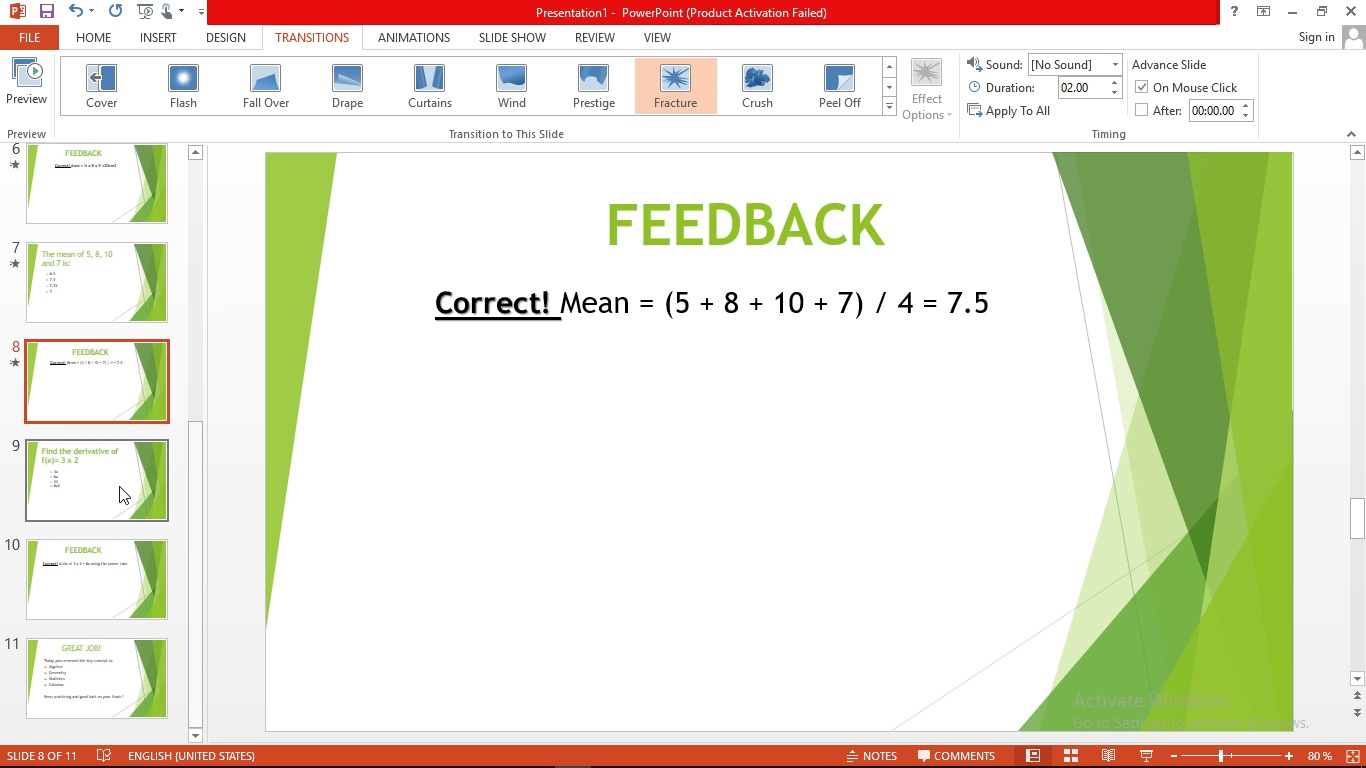 
left_click([119, 486])
 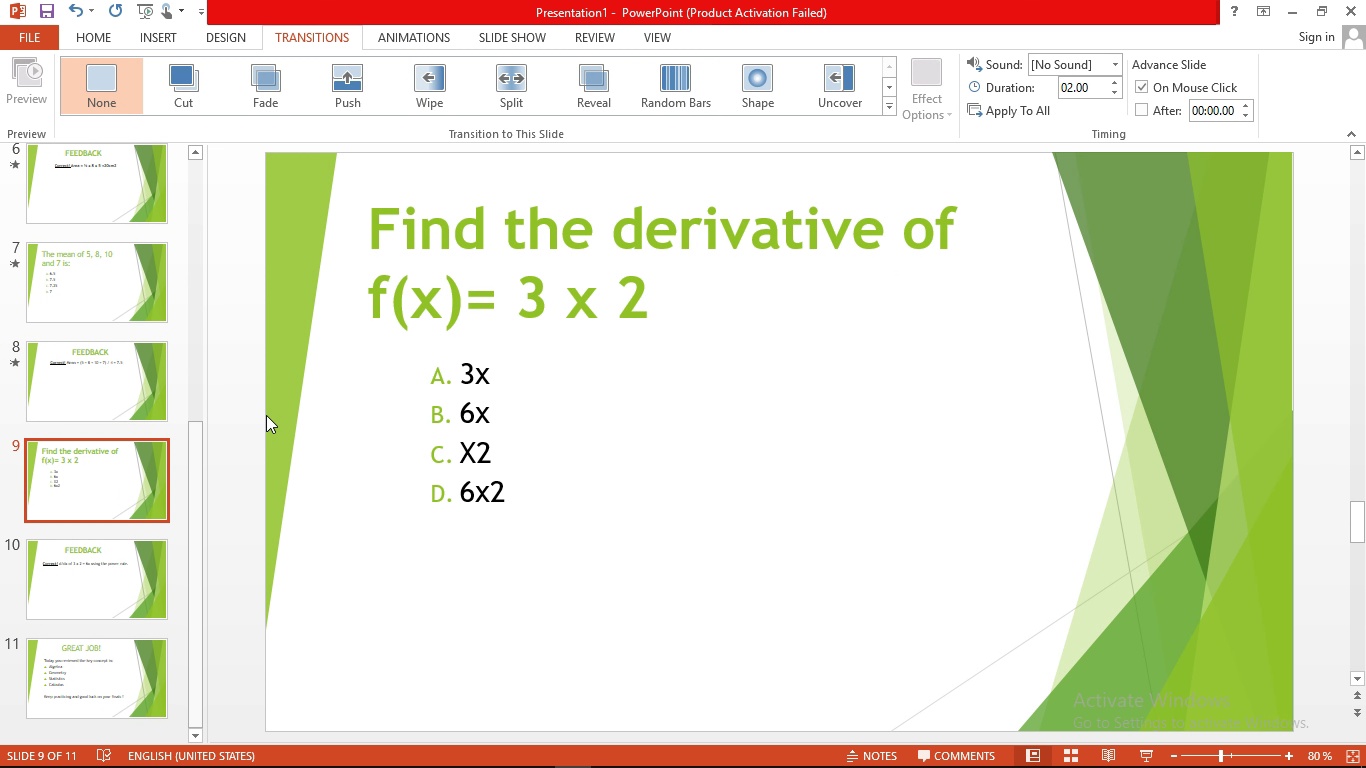 
wait(5.62)
 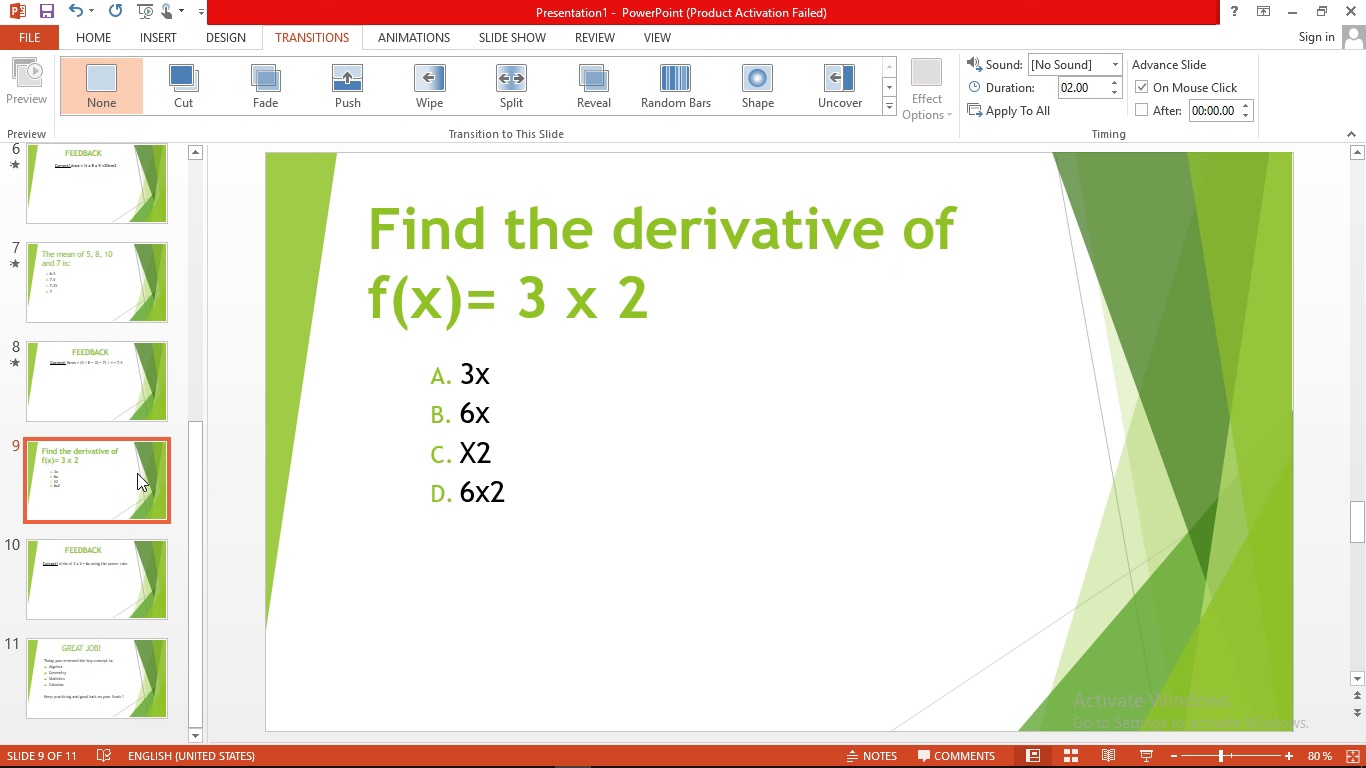 
left_click([892, 111])
 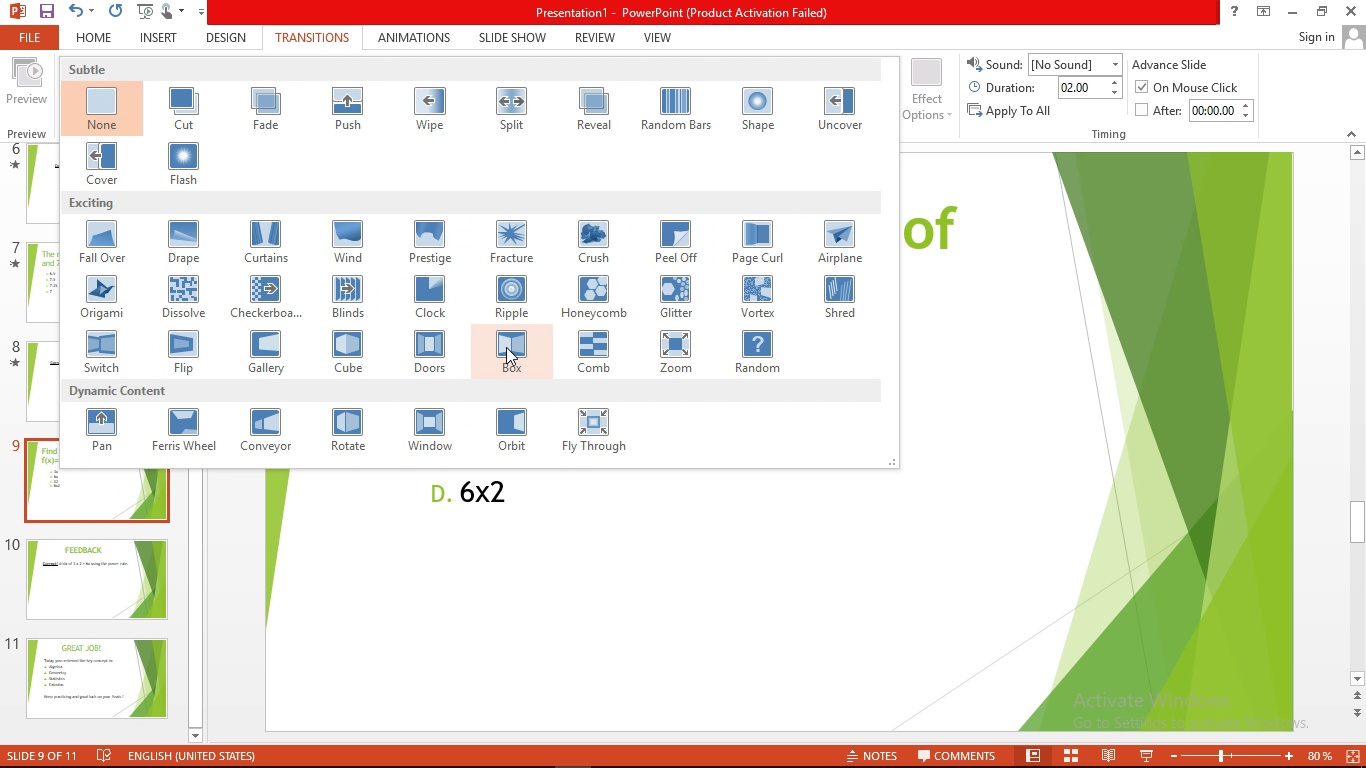 
left_click([376, 420])
 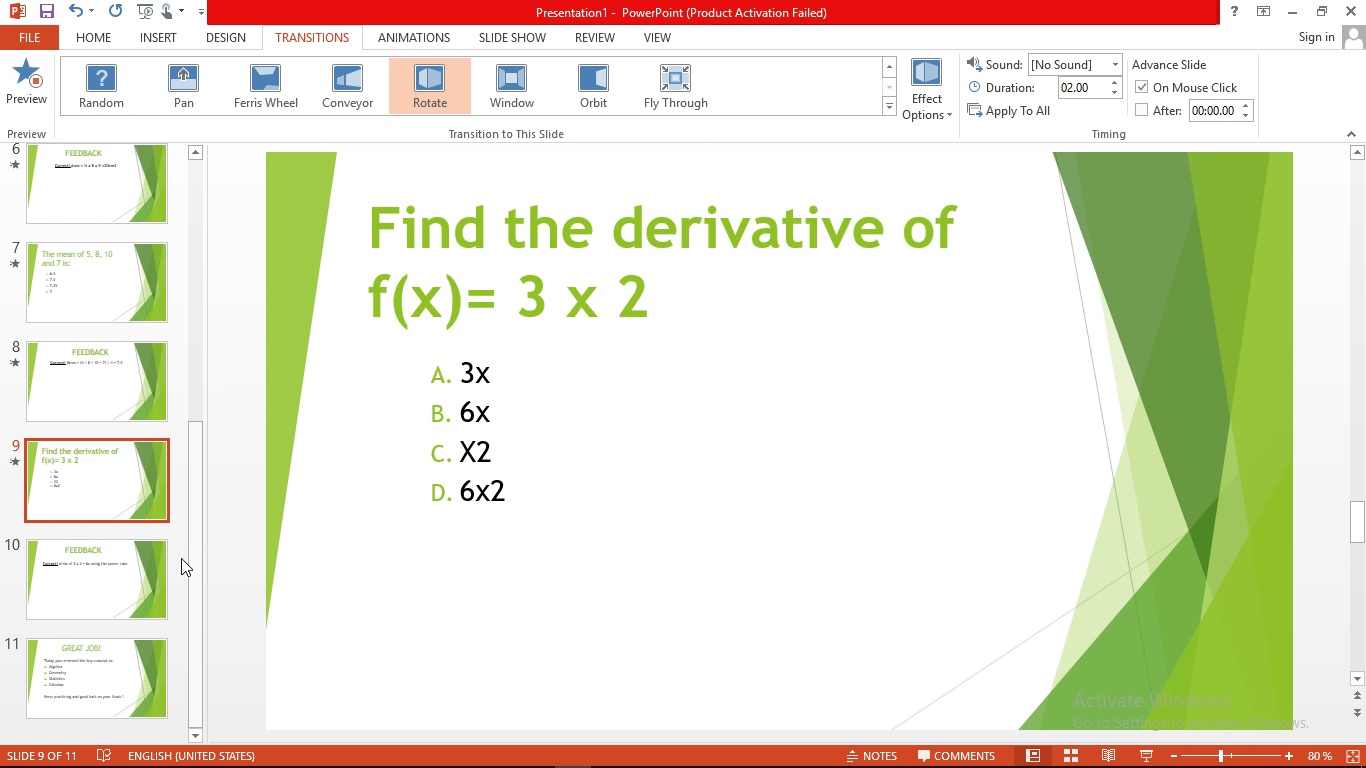 
left_click([132, 571])
 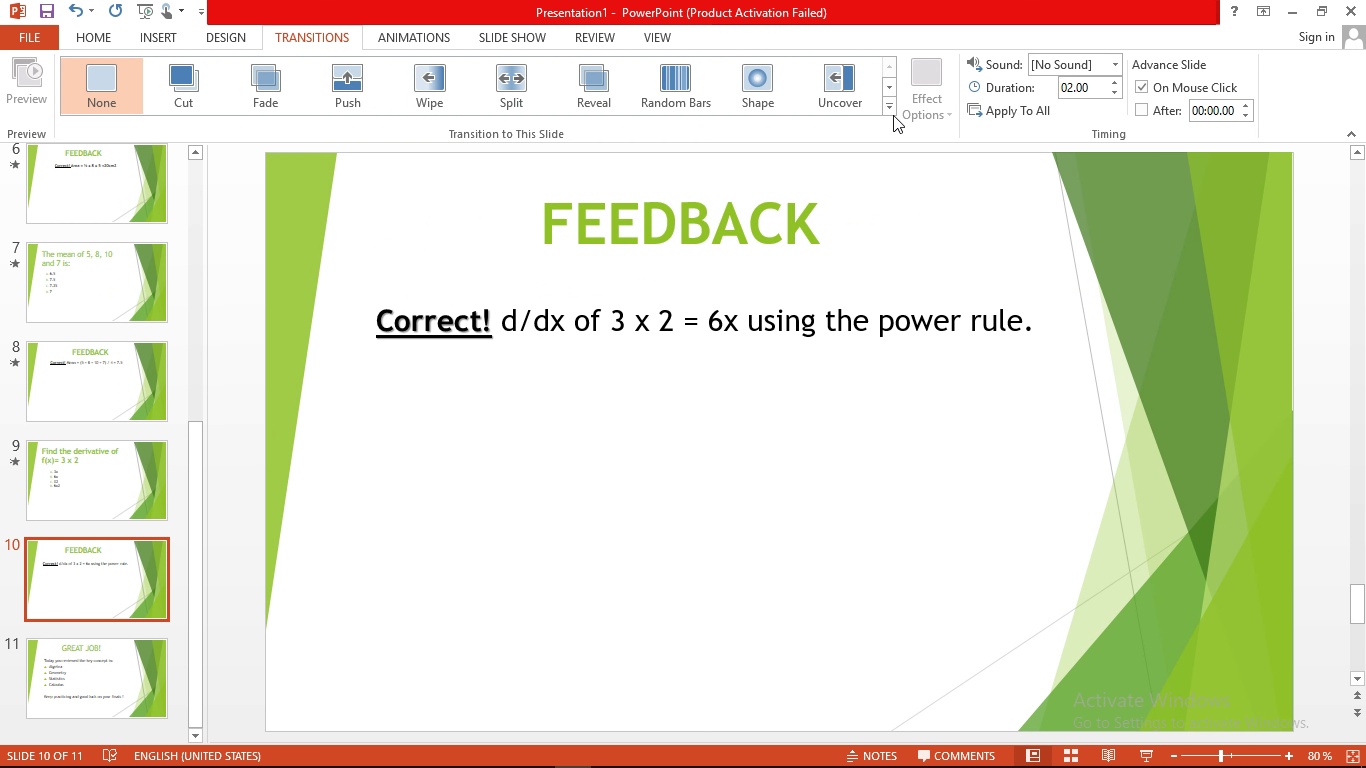 
left_click([889, 109])
 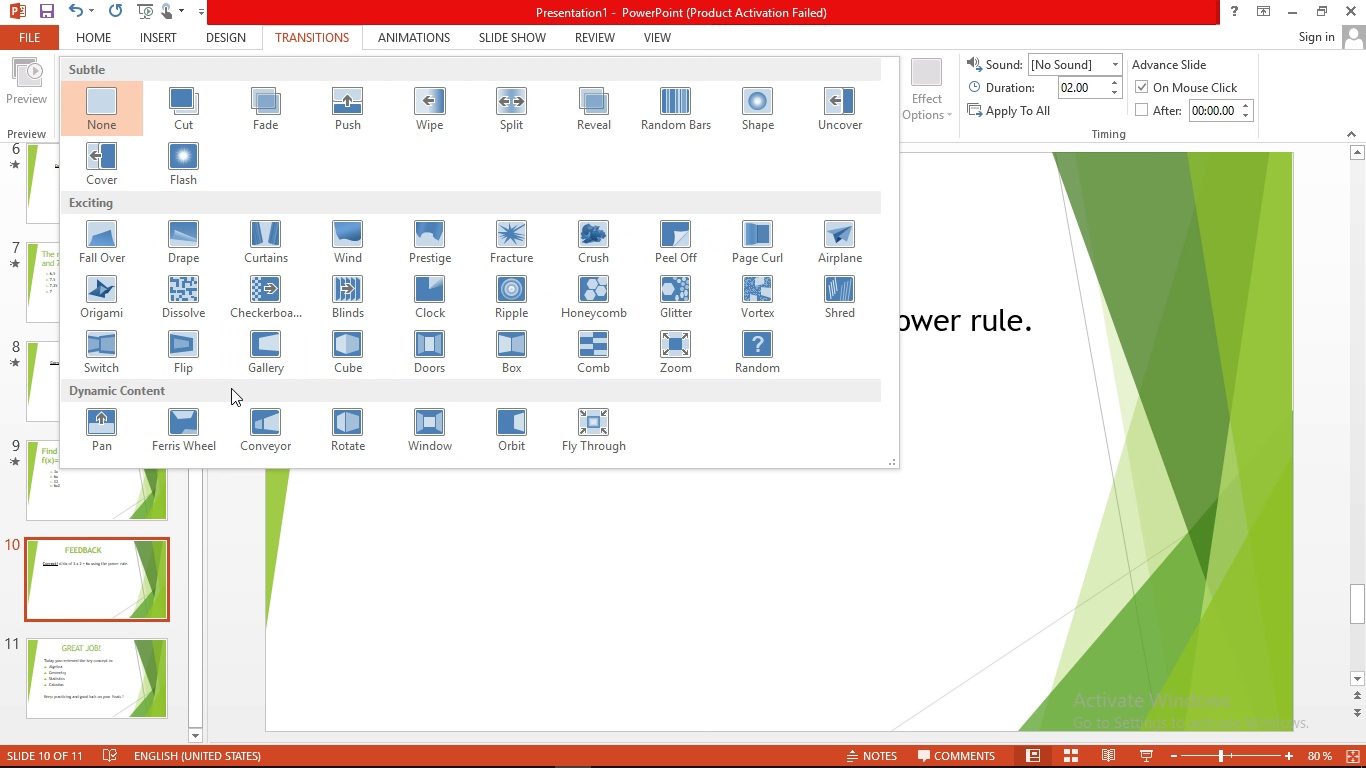 
left_click([172, 417])
 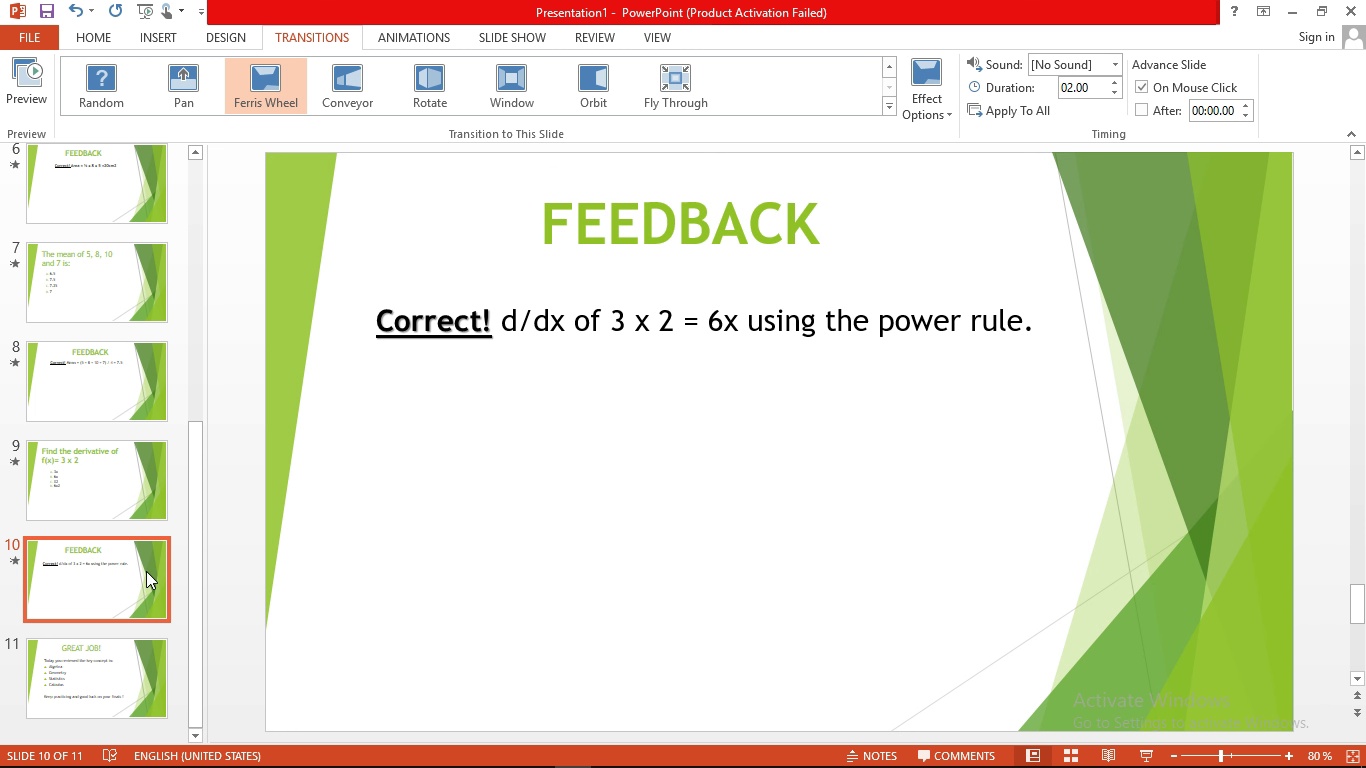 
left_click([121, 661])
 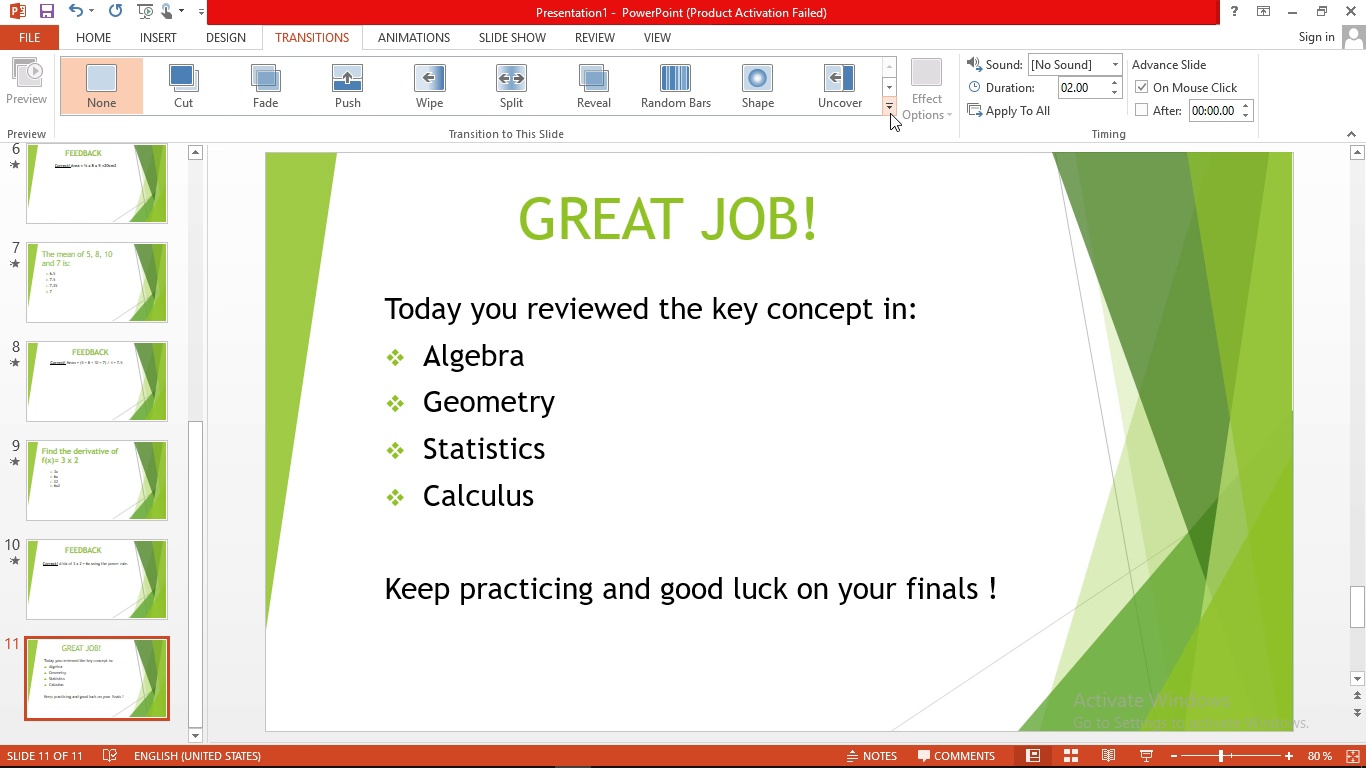 
left_click([890, 109])
 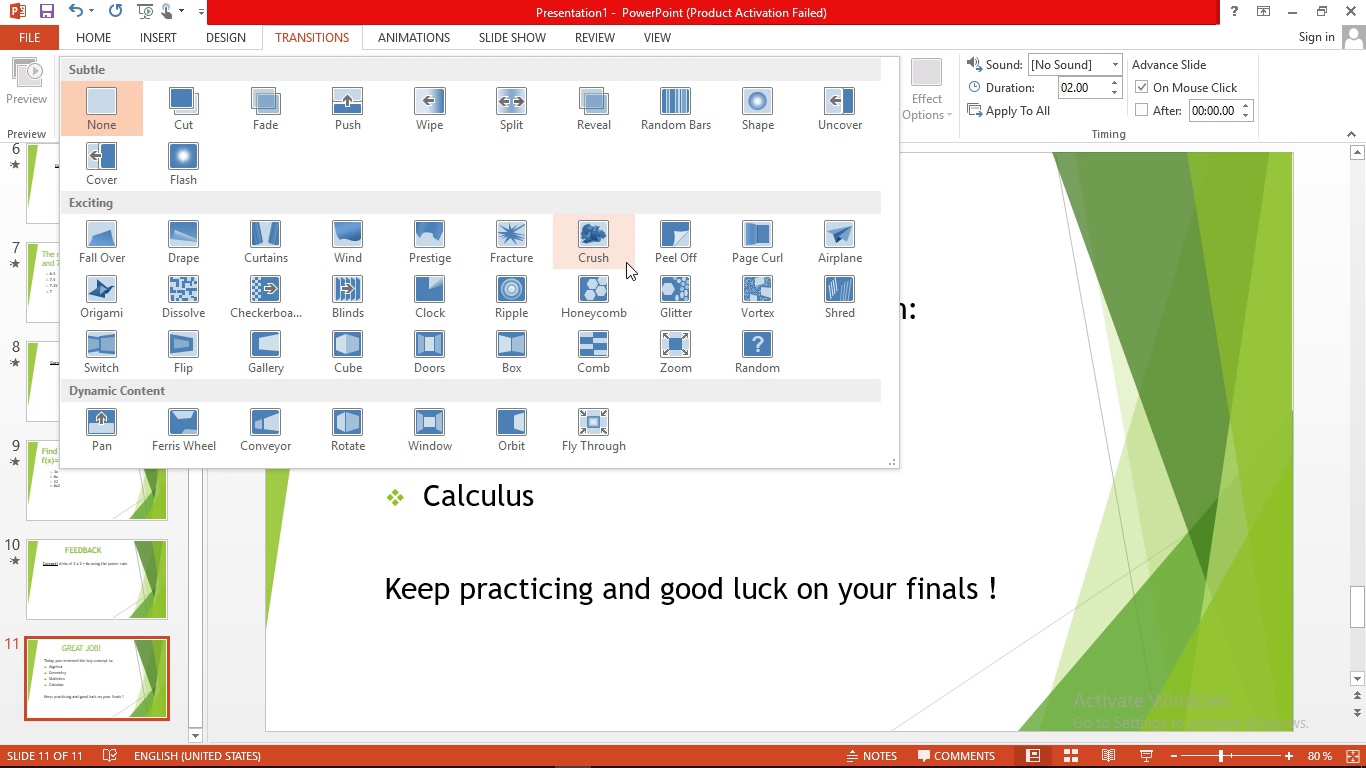 
left_click([611, 274])
 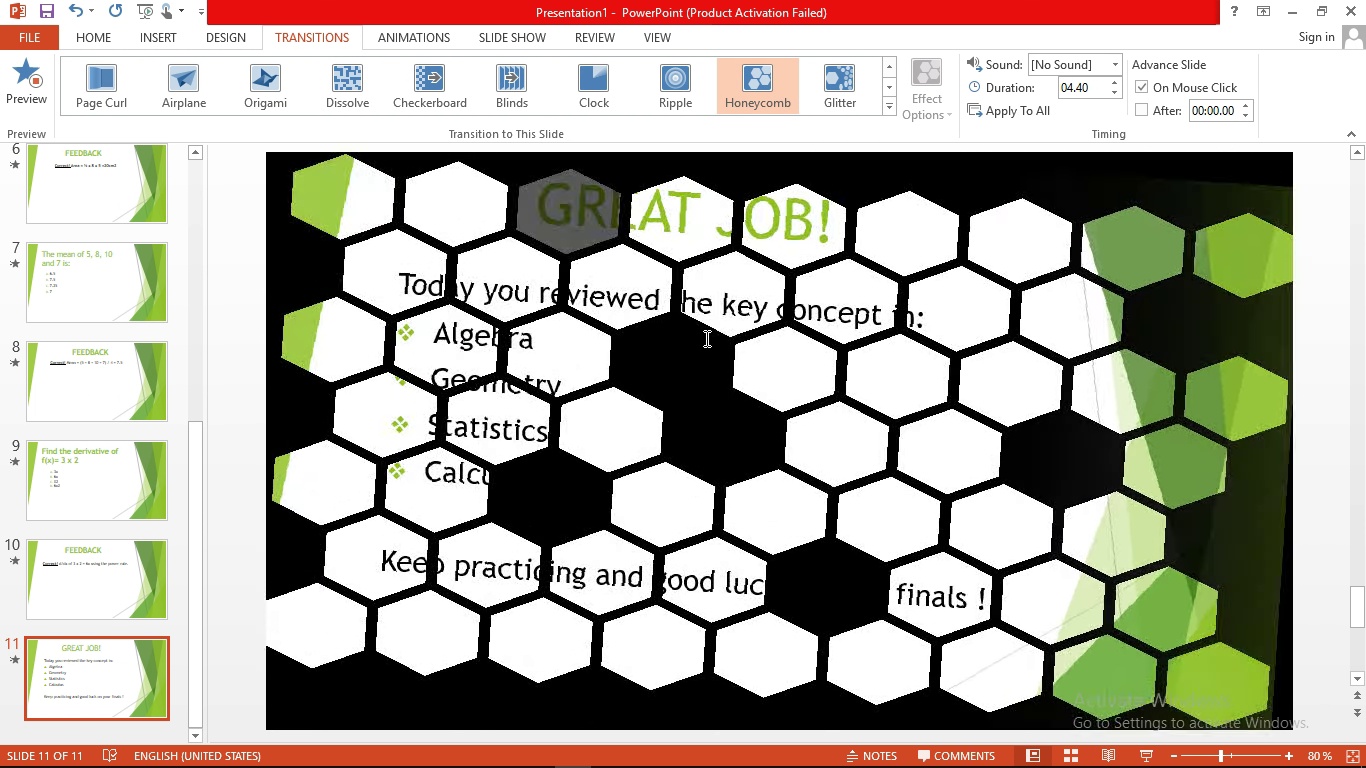 
wait(5.04)
 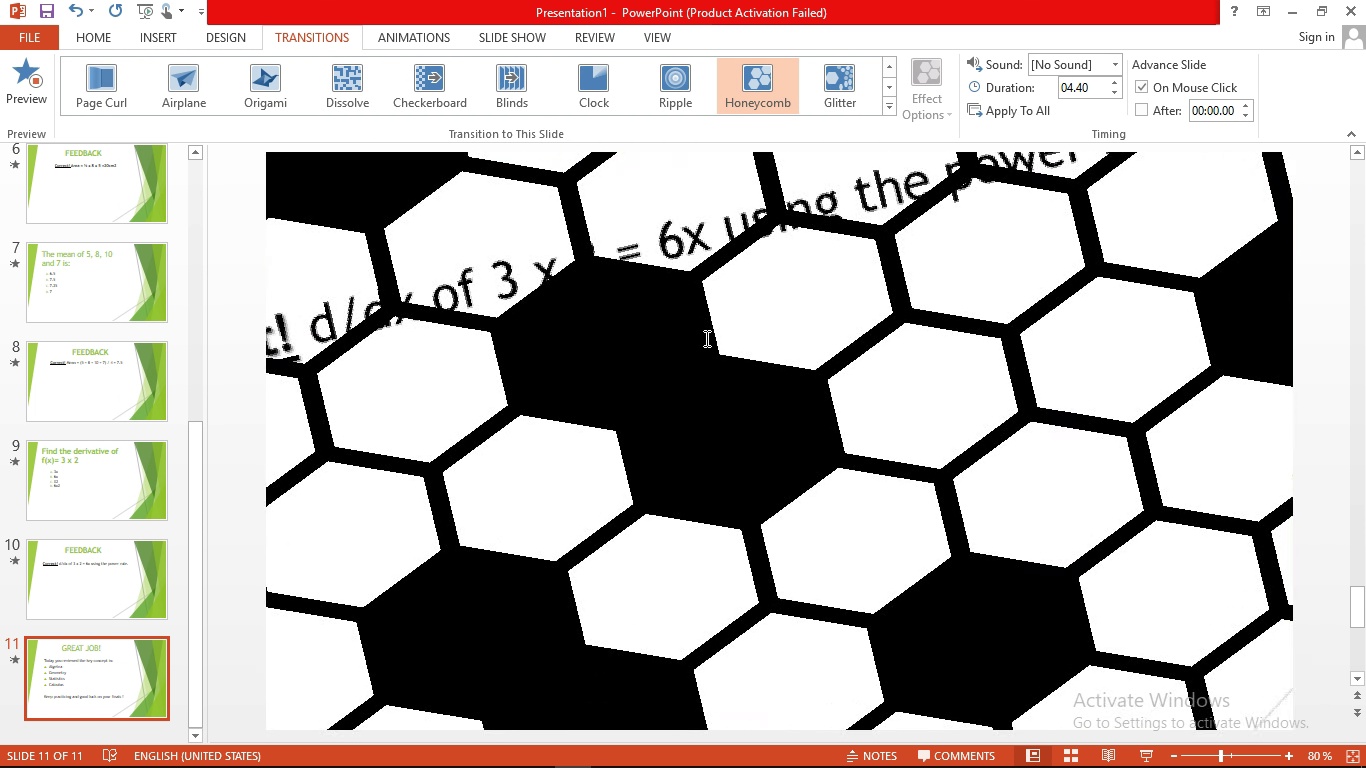 
left_click_drag(start_coordinate=[198, 532], to_coordinate=[167, 217])
 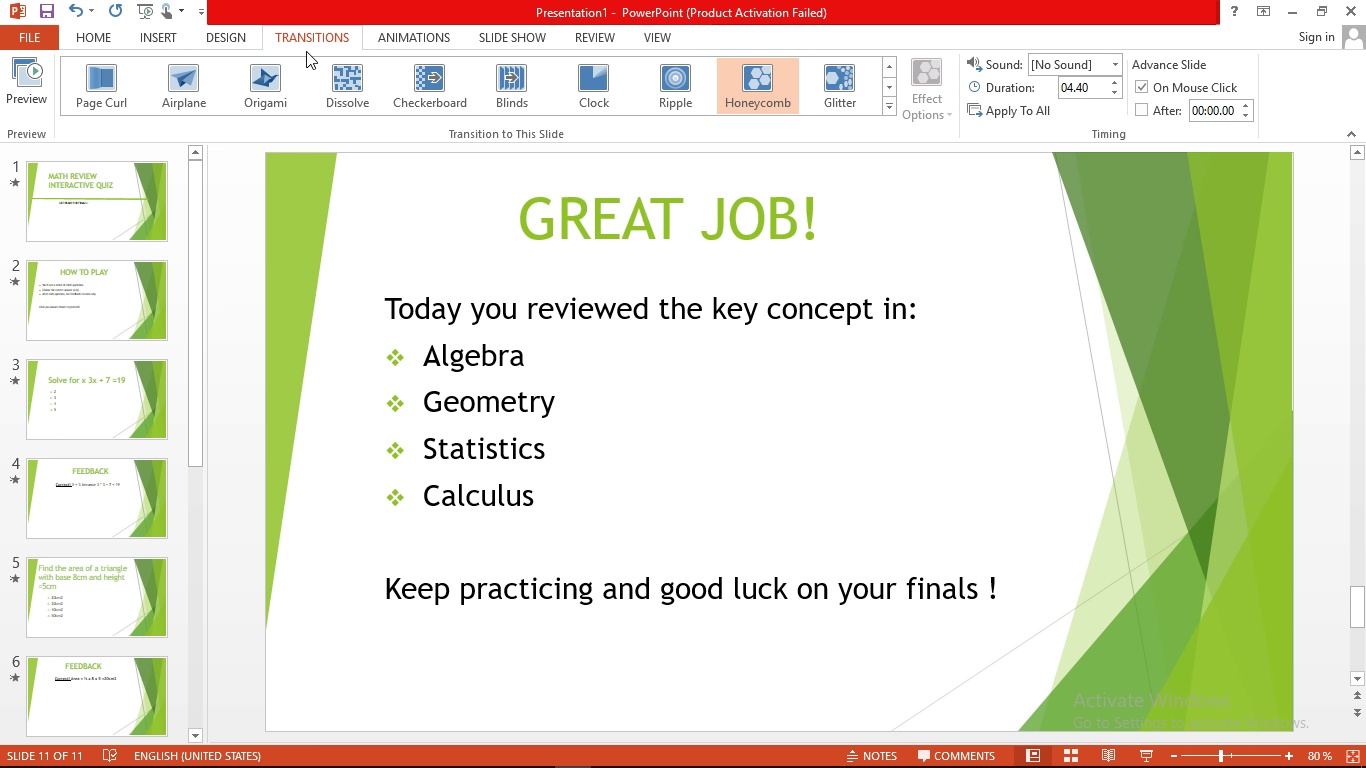 
wait(27.13)
 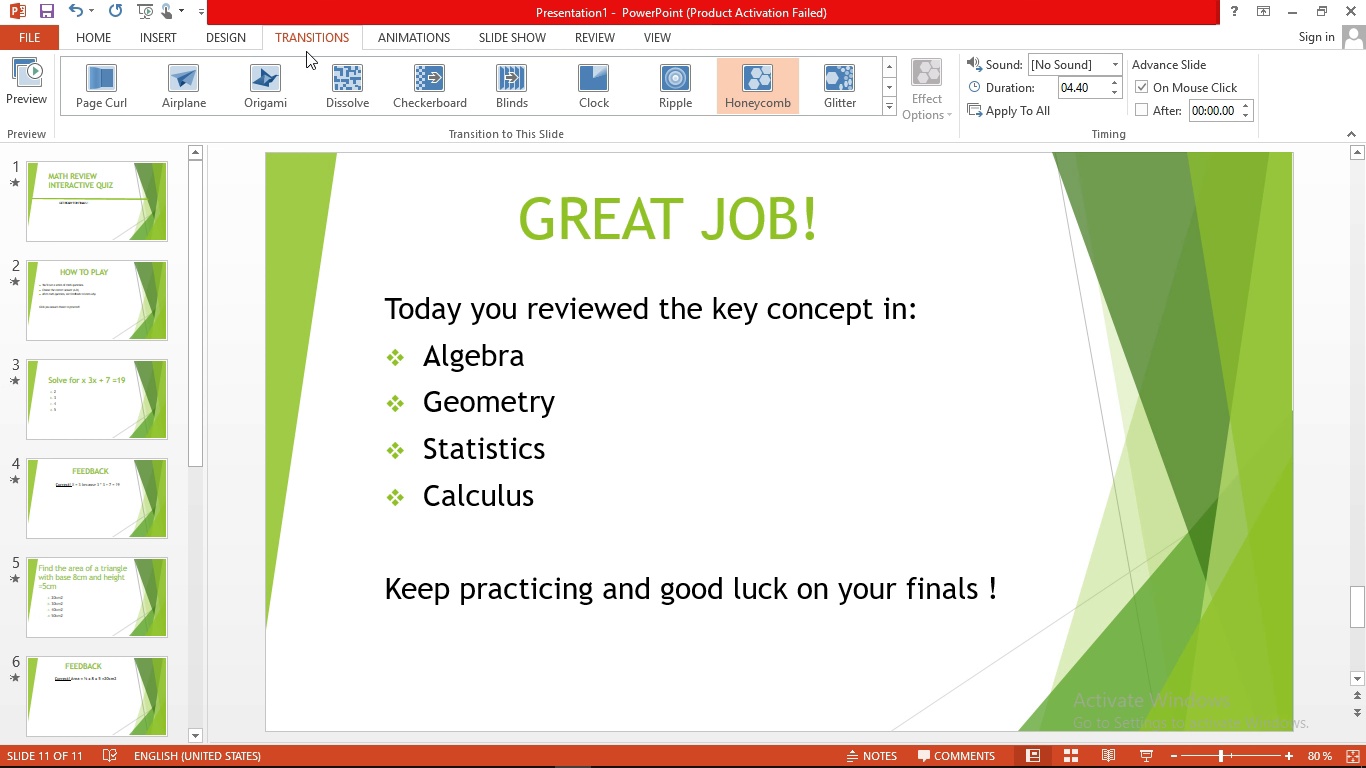 
left_click([496, 45])
 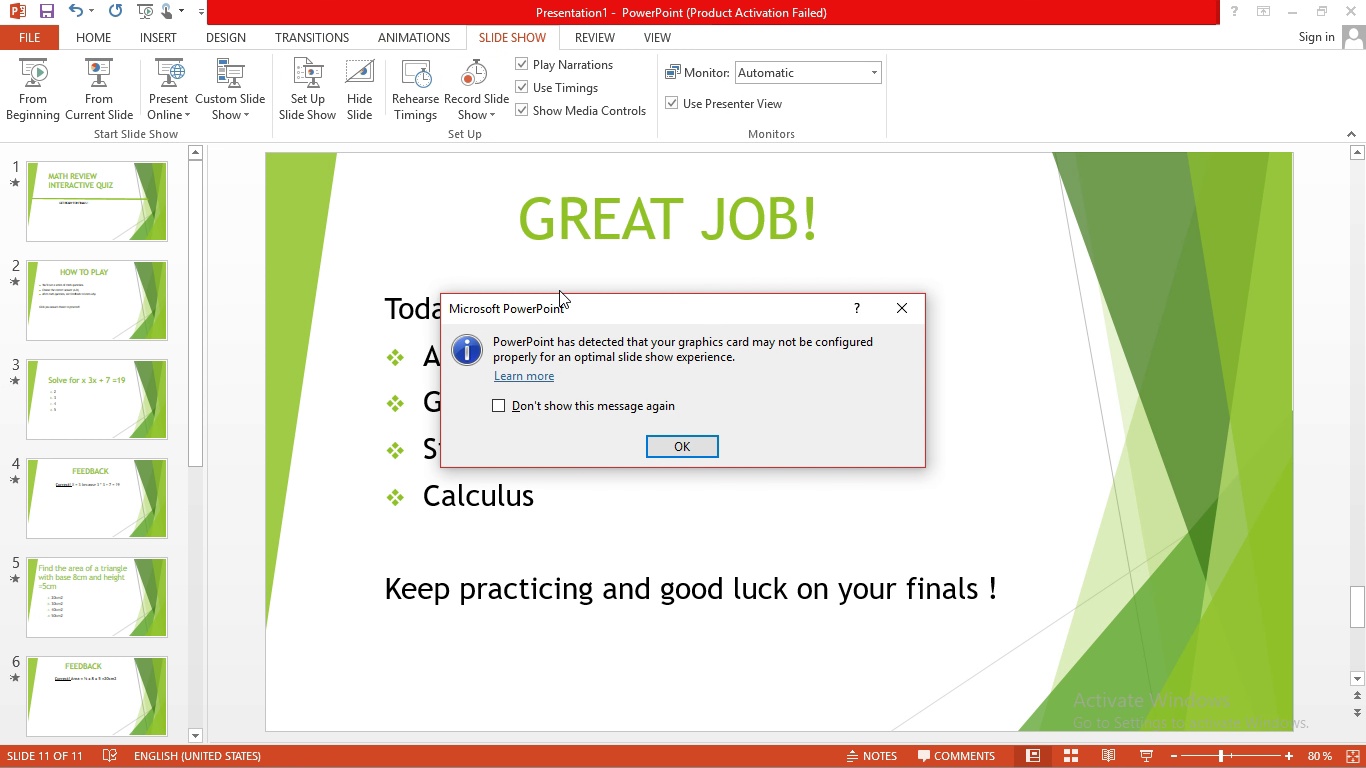 
left_click([694, 447])
 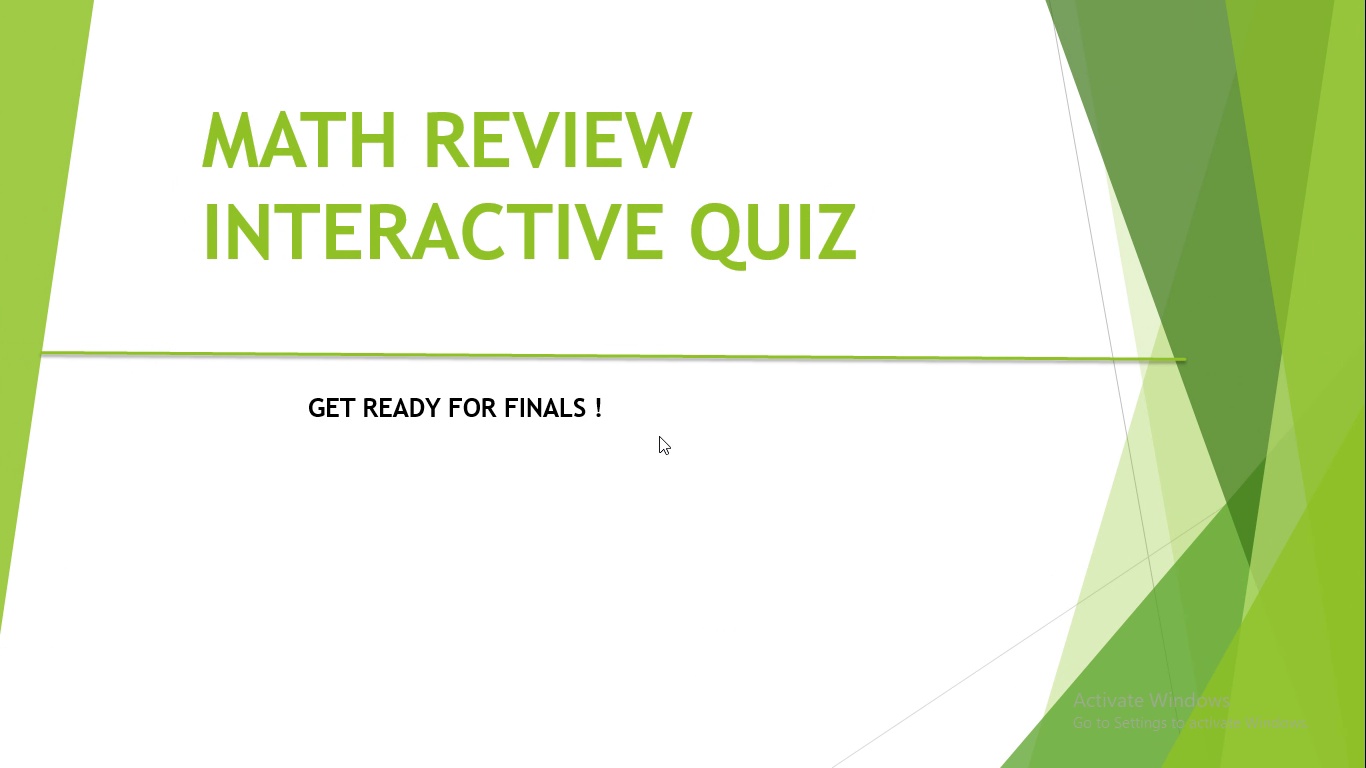 
wait(10.28)
 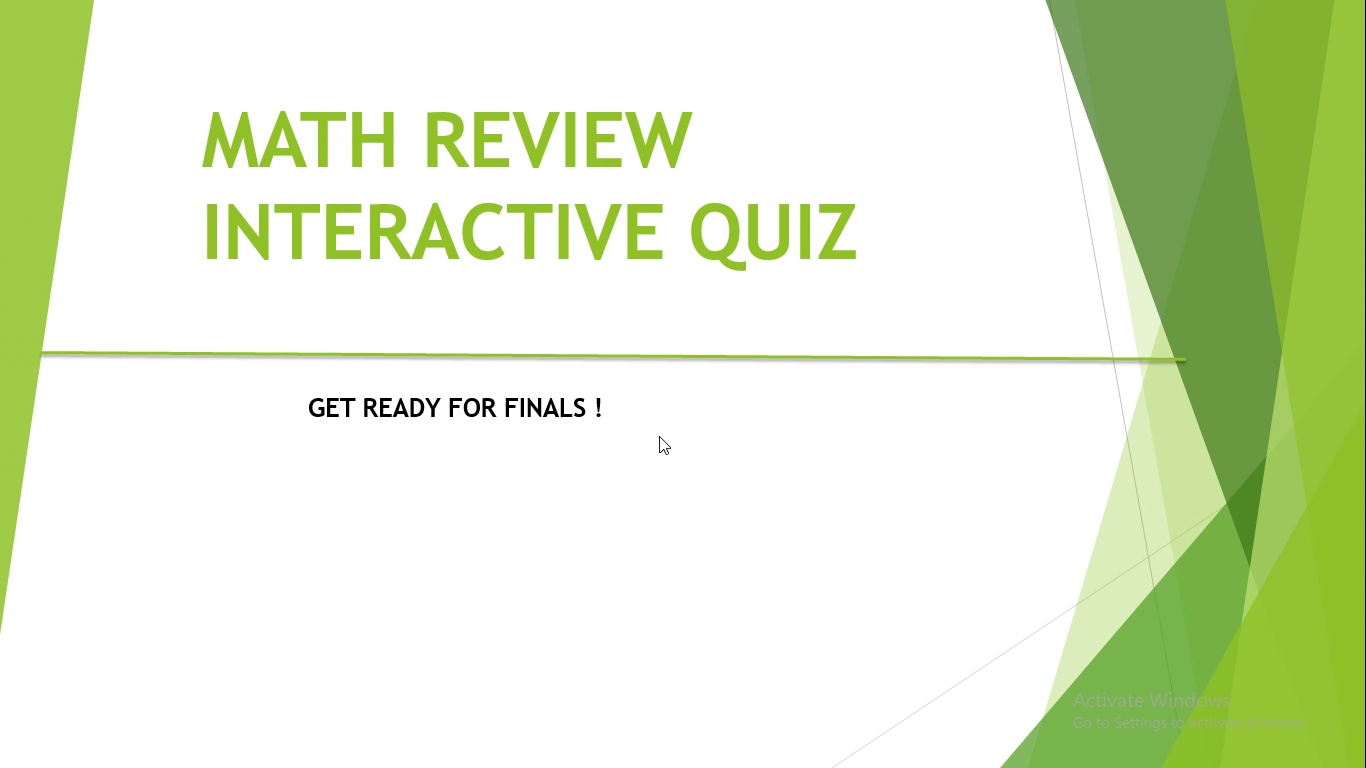 
left_click([775, 485])
 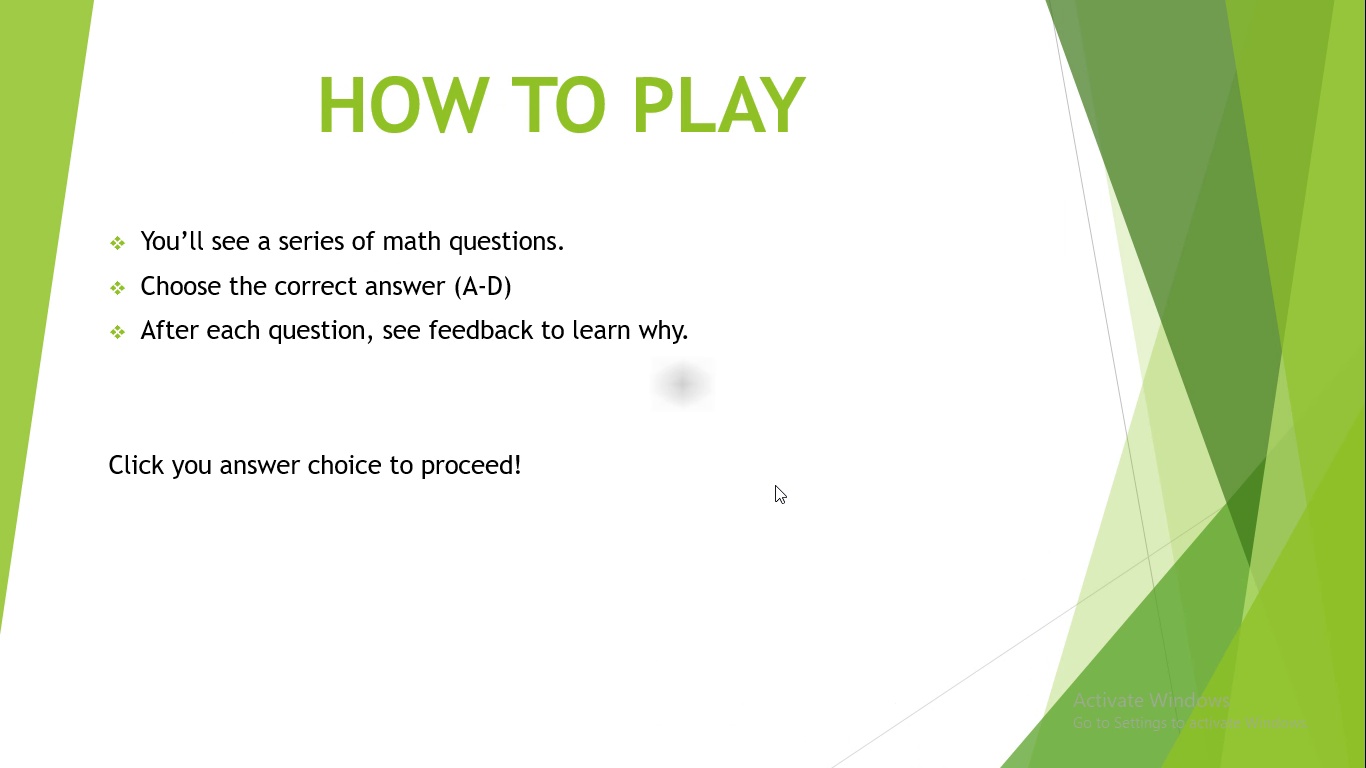 
left_click([775, 485])
 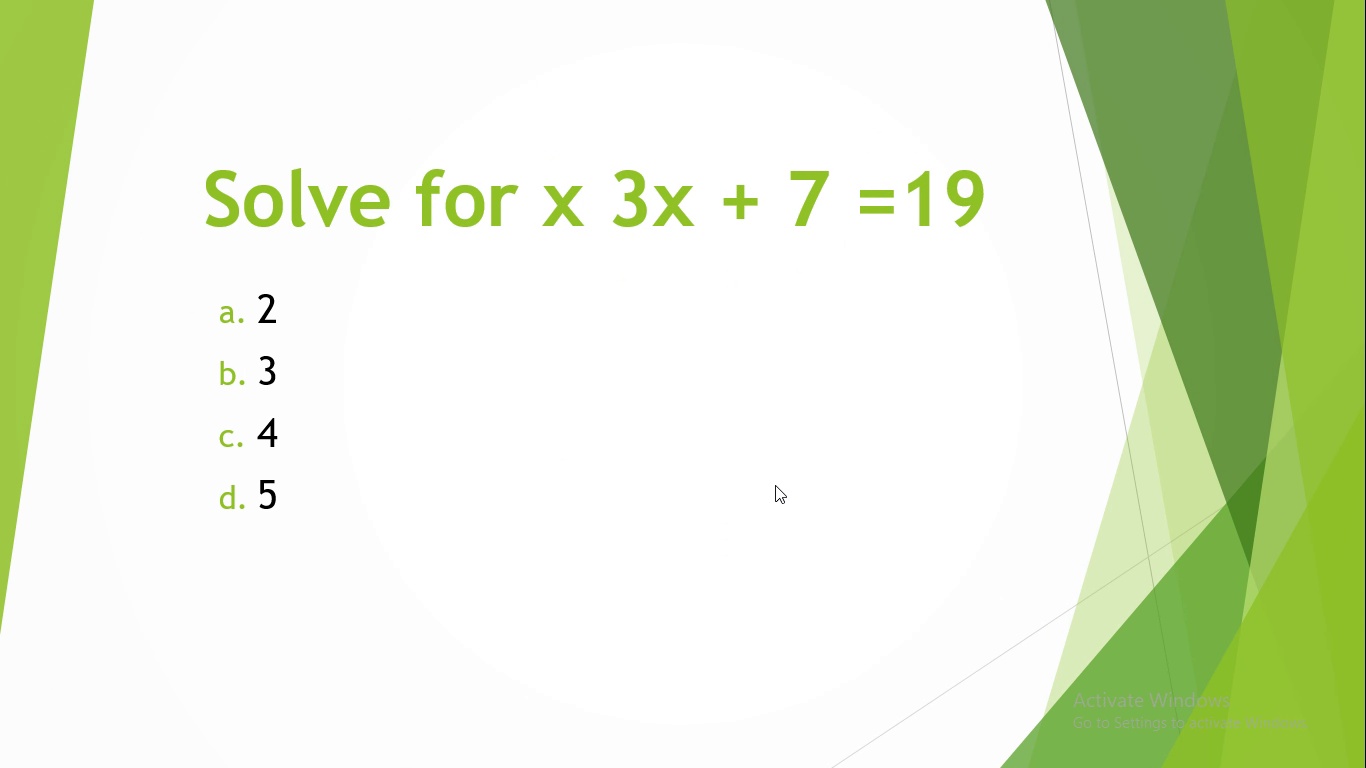 
left_click([775, 485])
 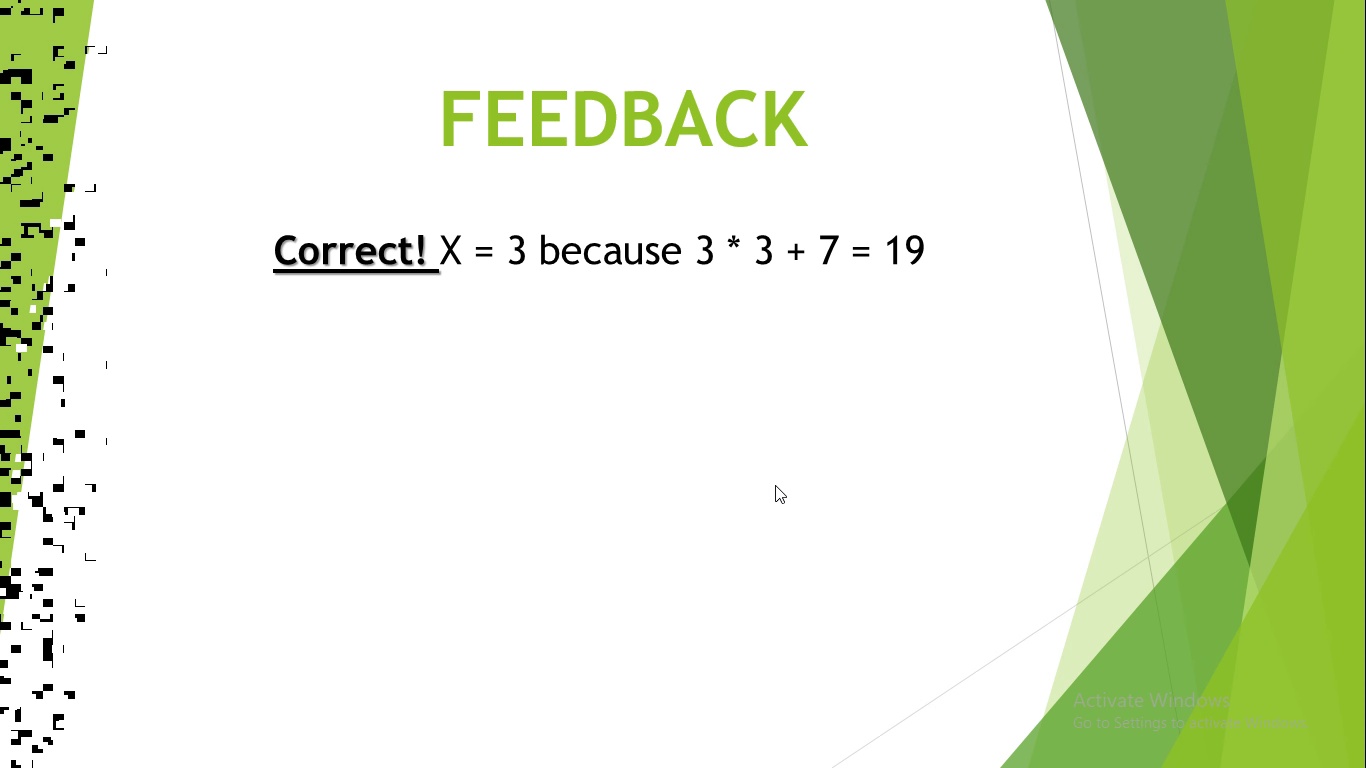 
wait(5.1)
 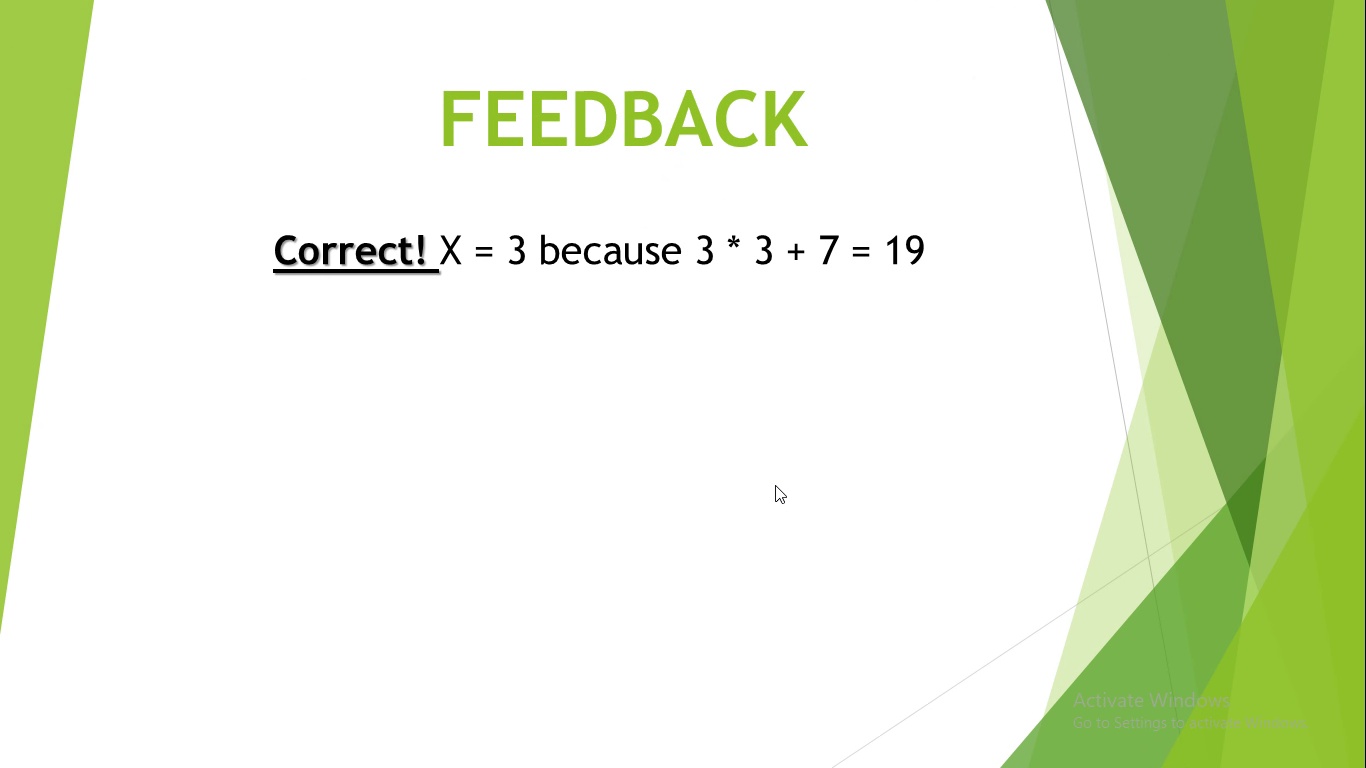 
left_click([775, 485])
 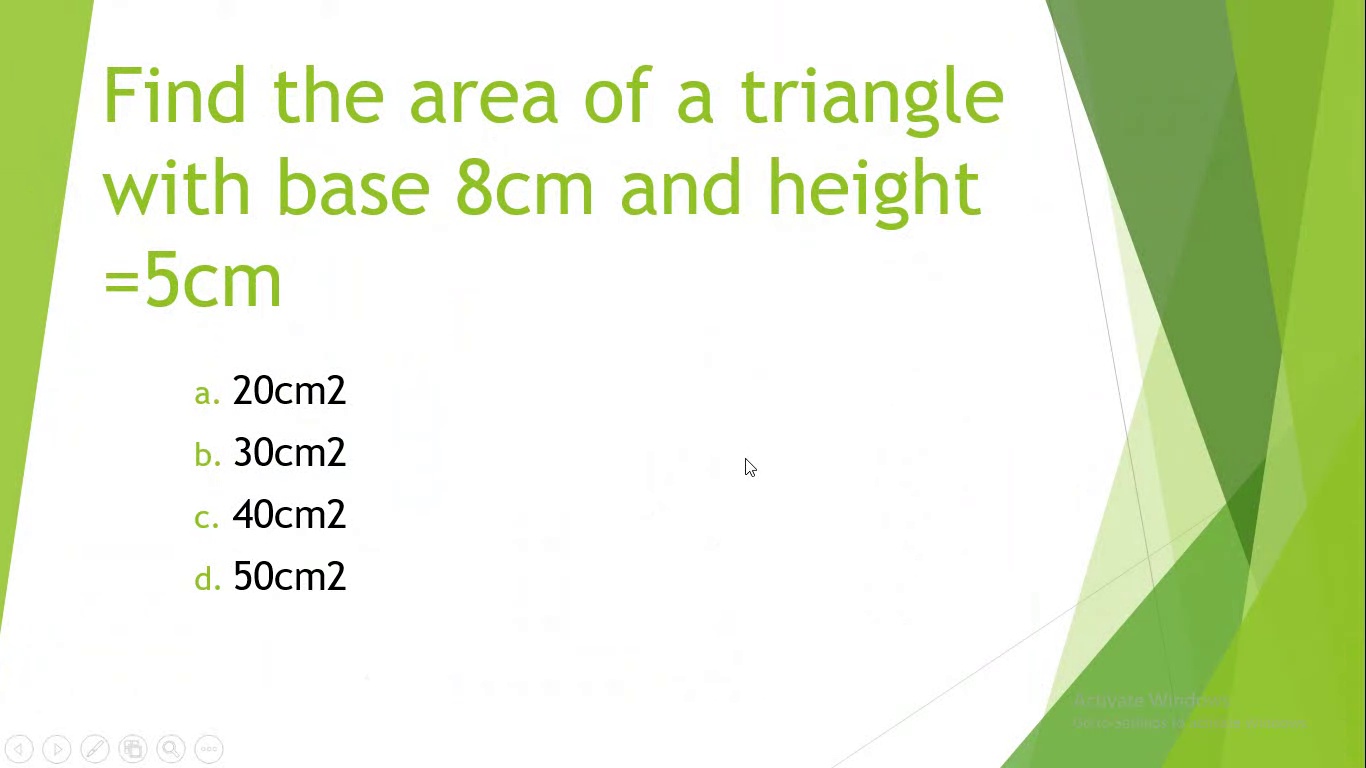 
wait(6.74)
 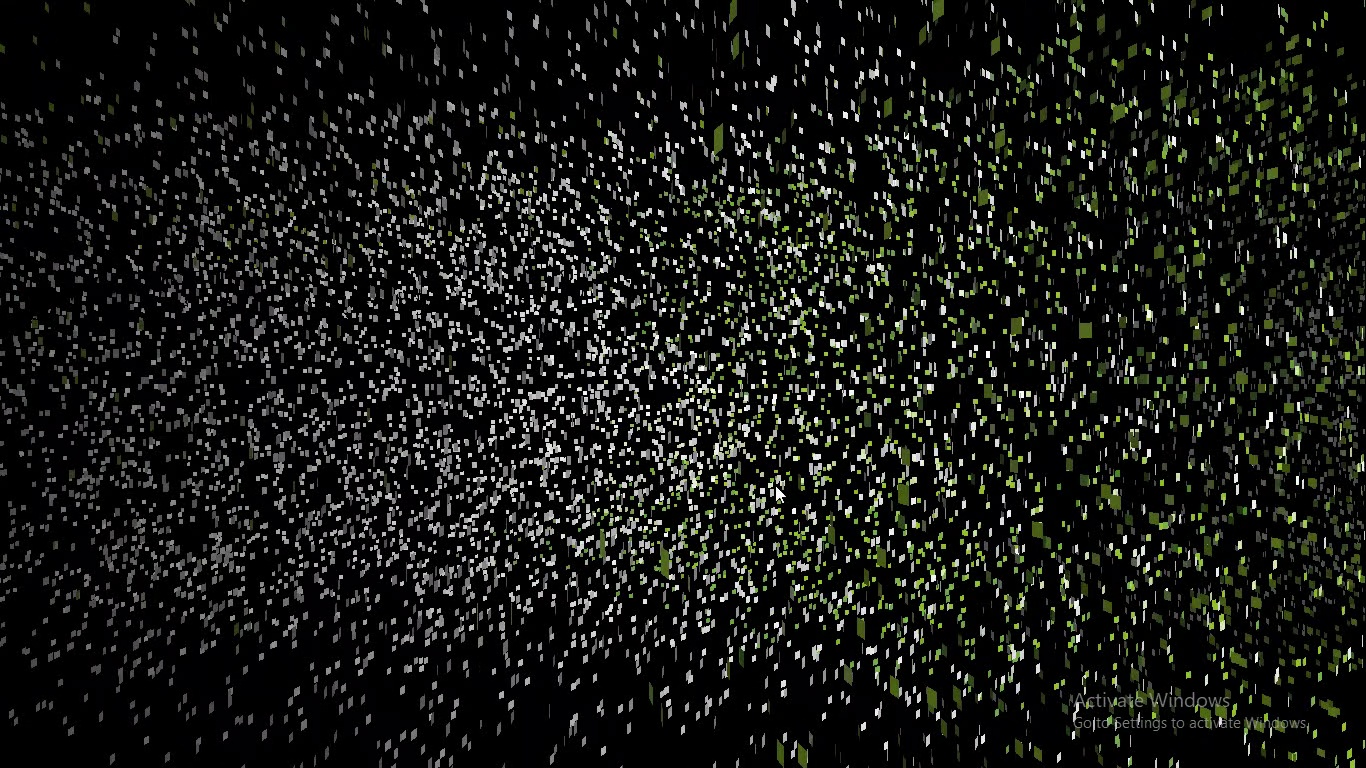 
left_click([773, 464])
 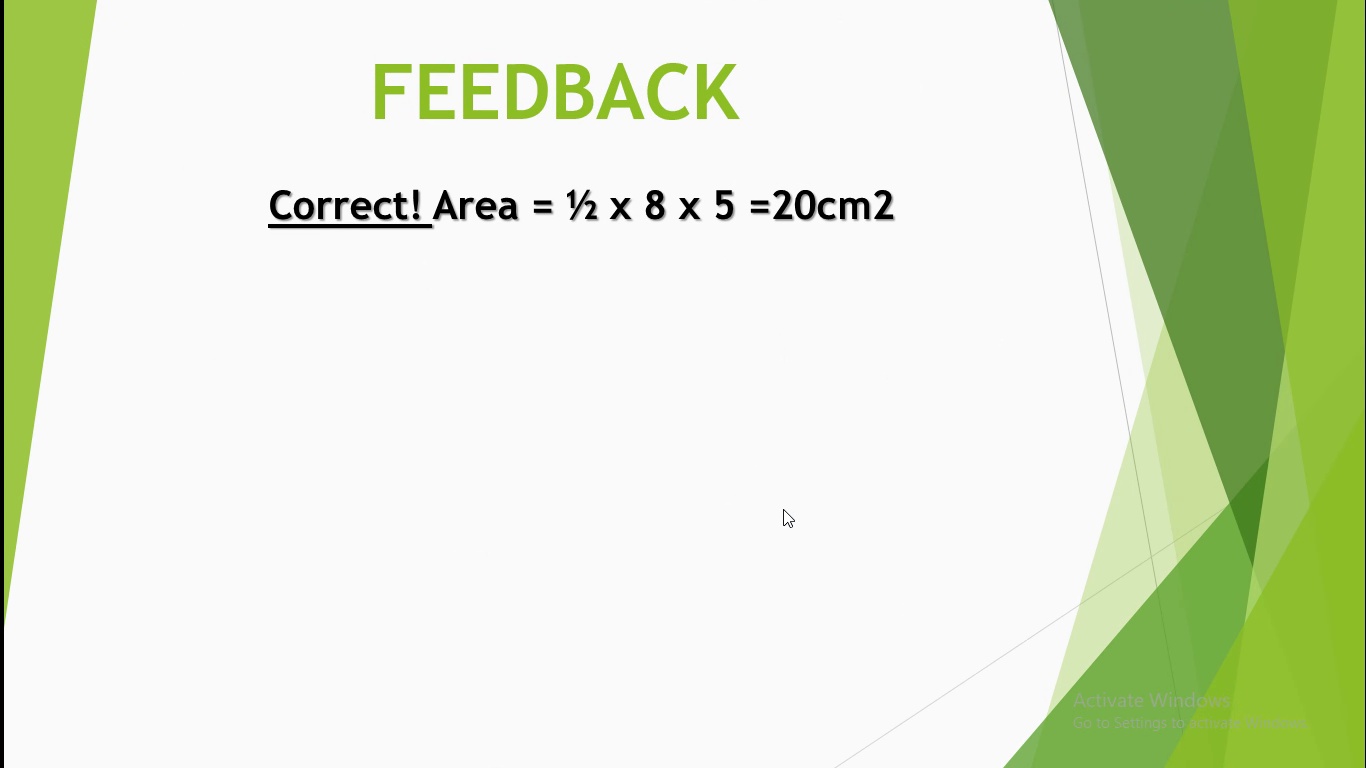 
left_click([783, 509])
 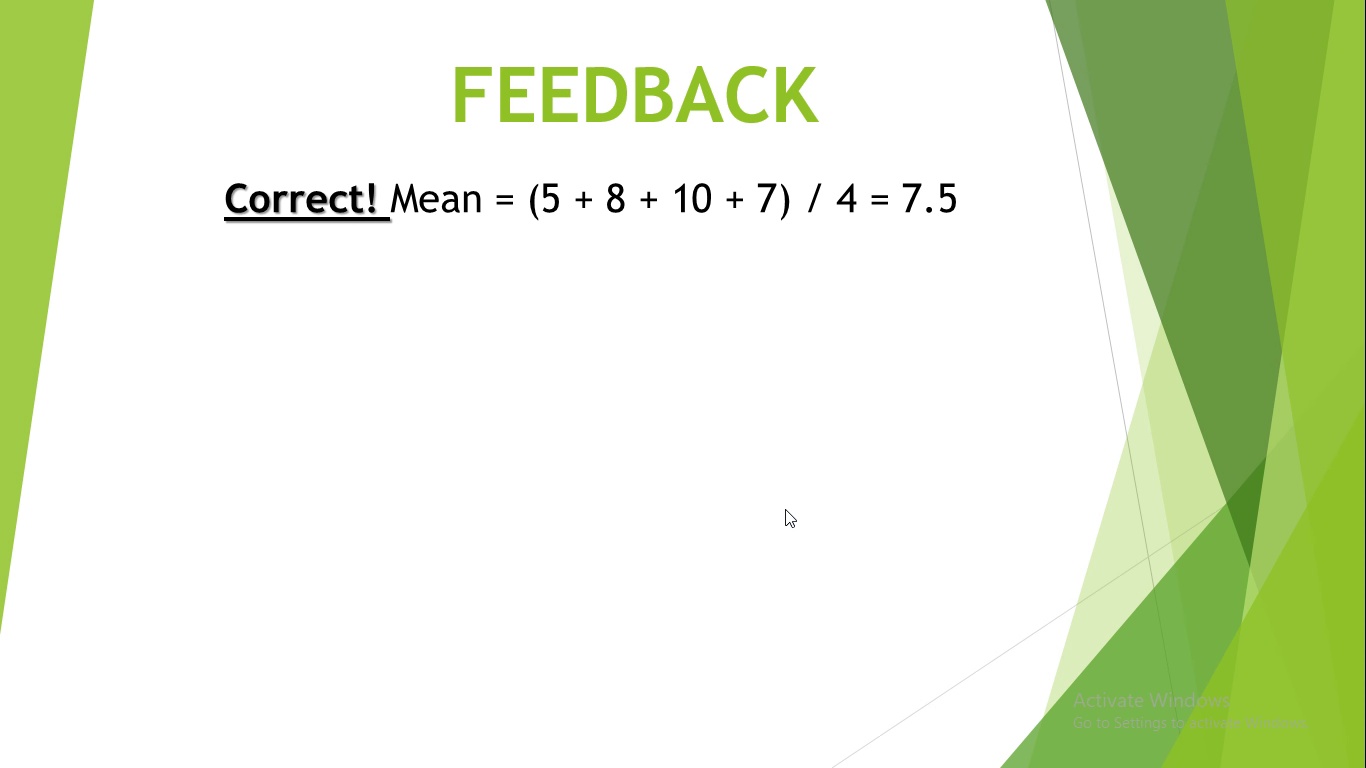 
wait(10.99)
 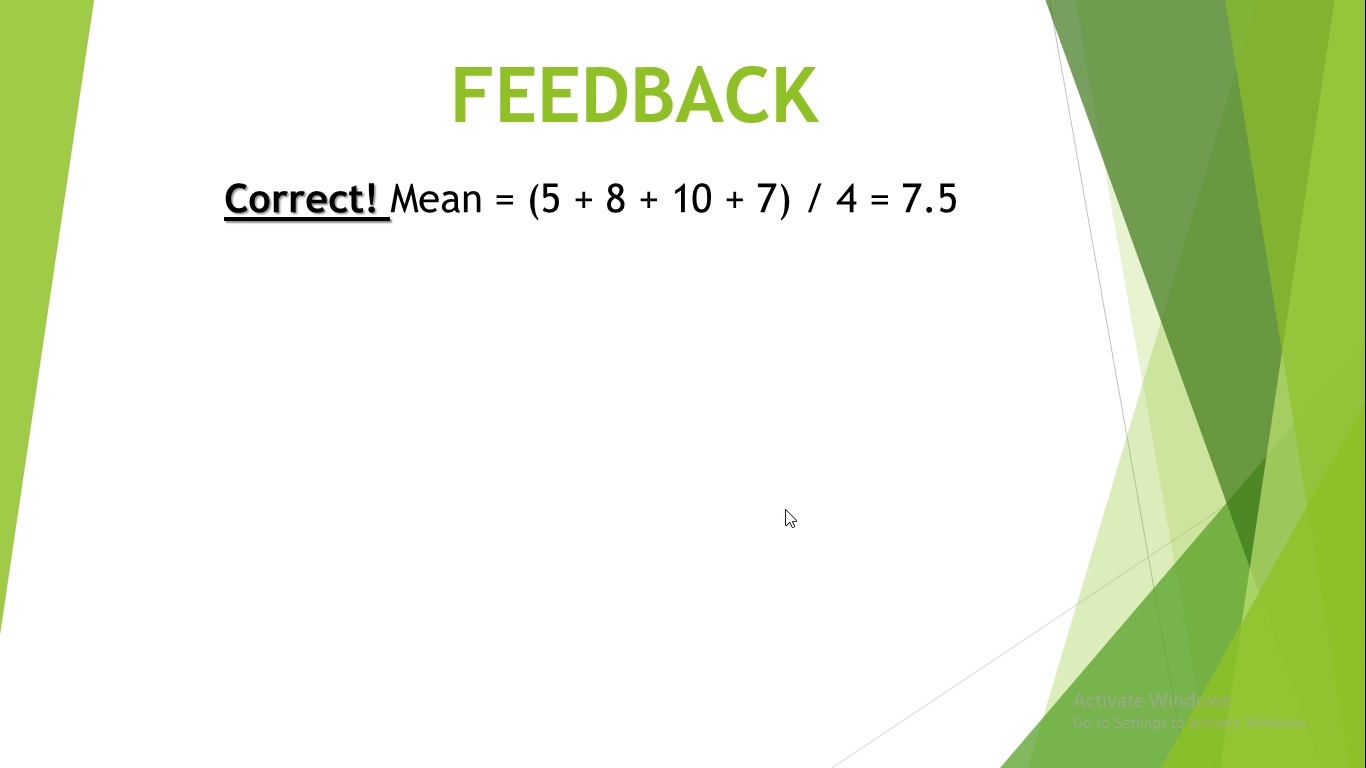 
left_click([785, 509])
 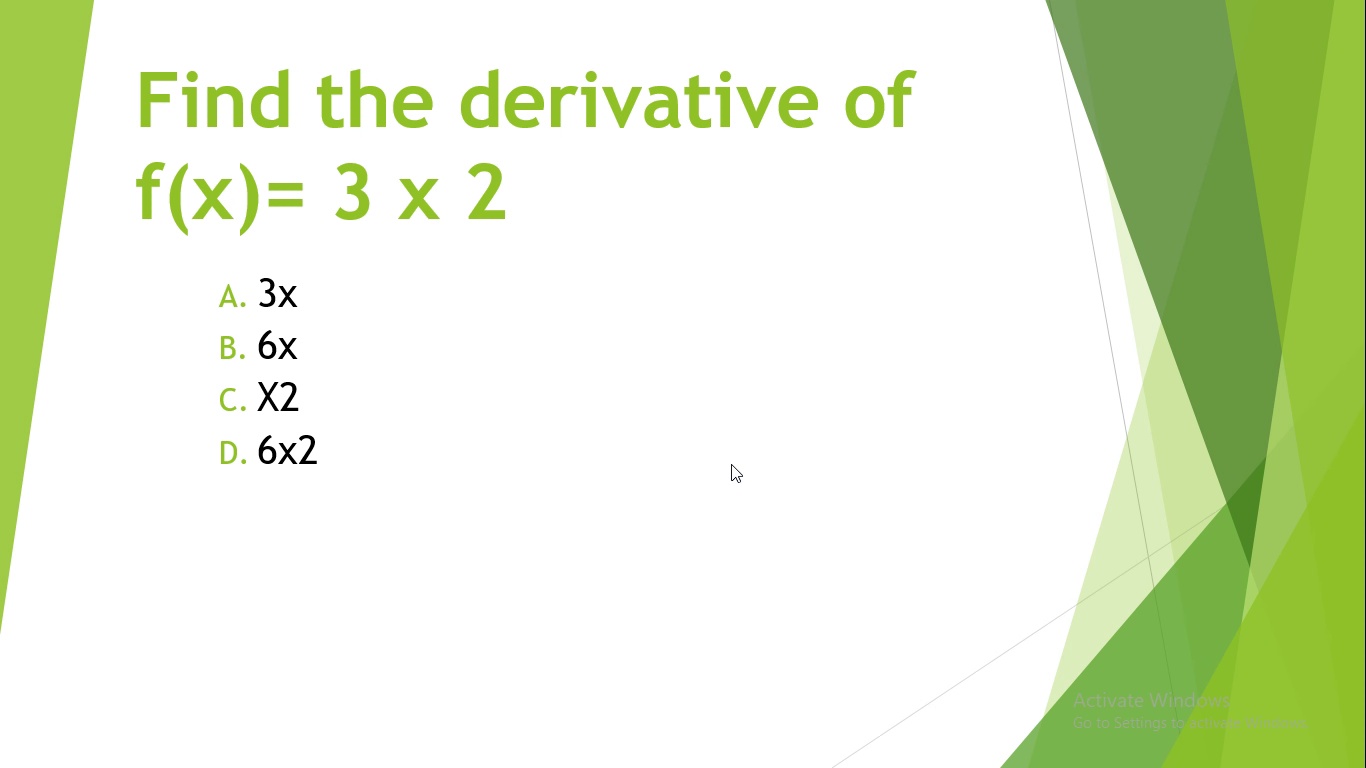 
wait(11.39)
 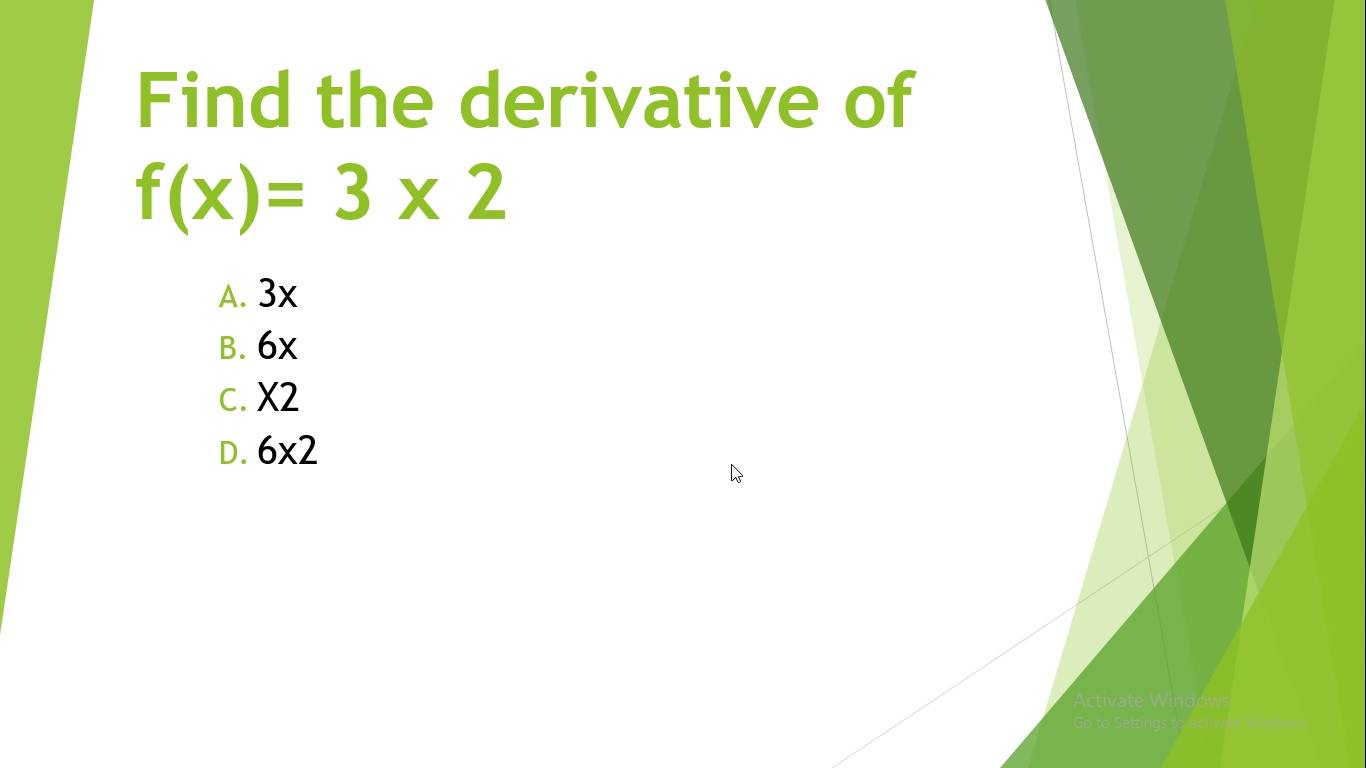 
left_click([847, 456])
 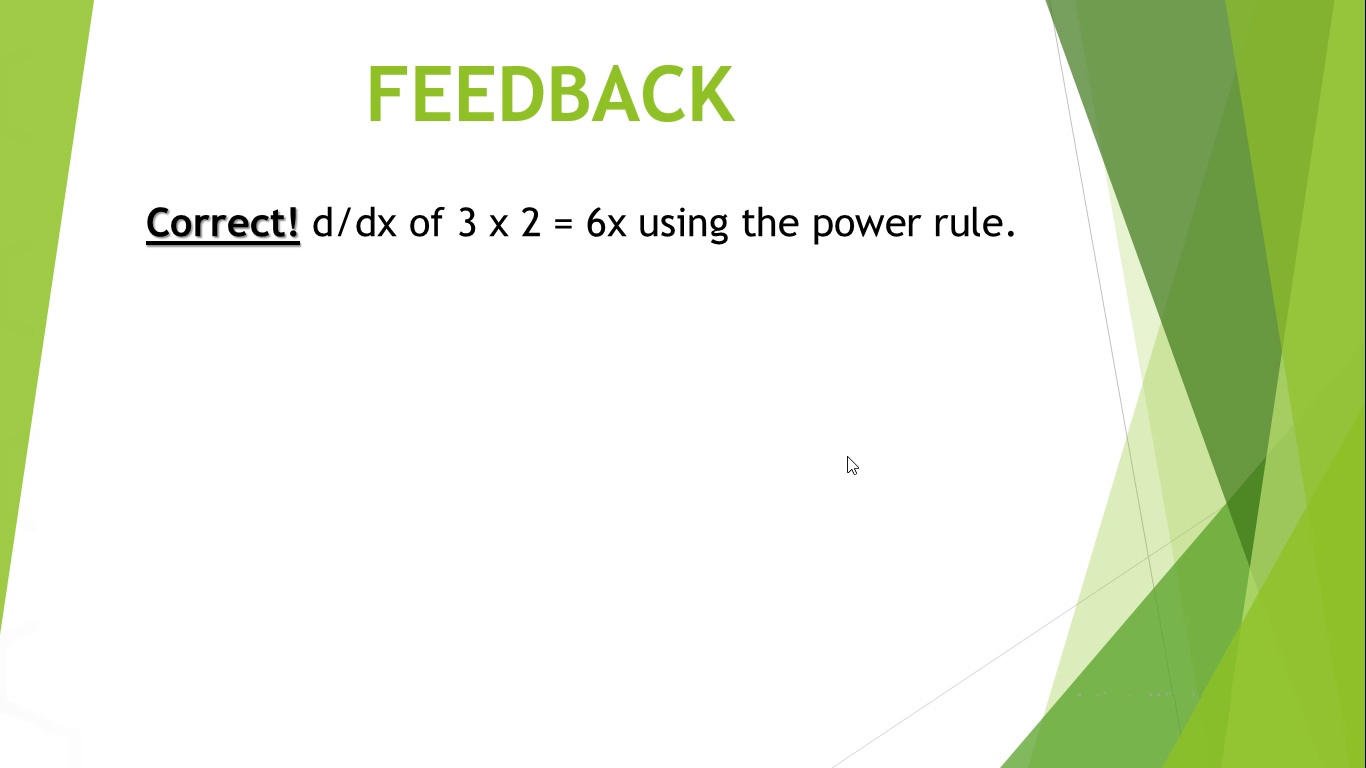 
wait(14.97)
 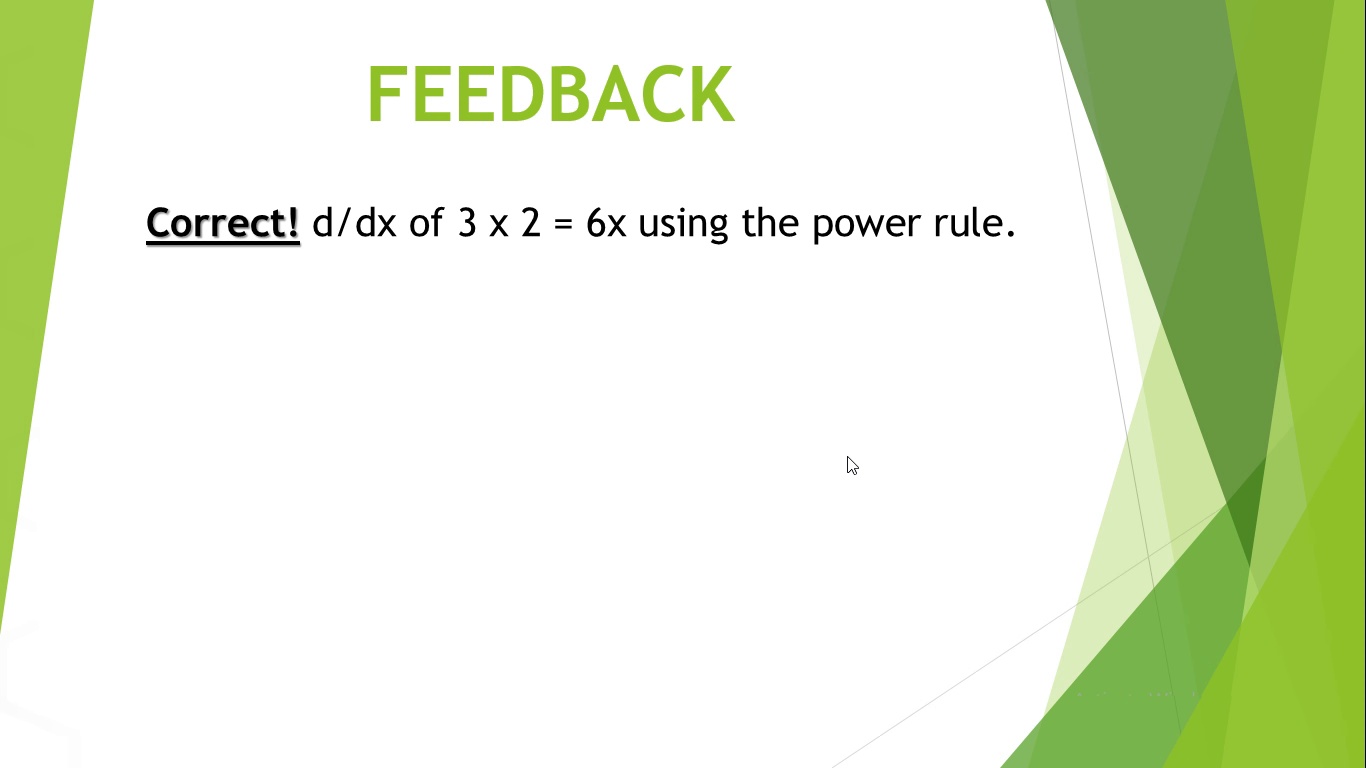 
left_click([847, 456])
 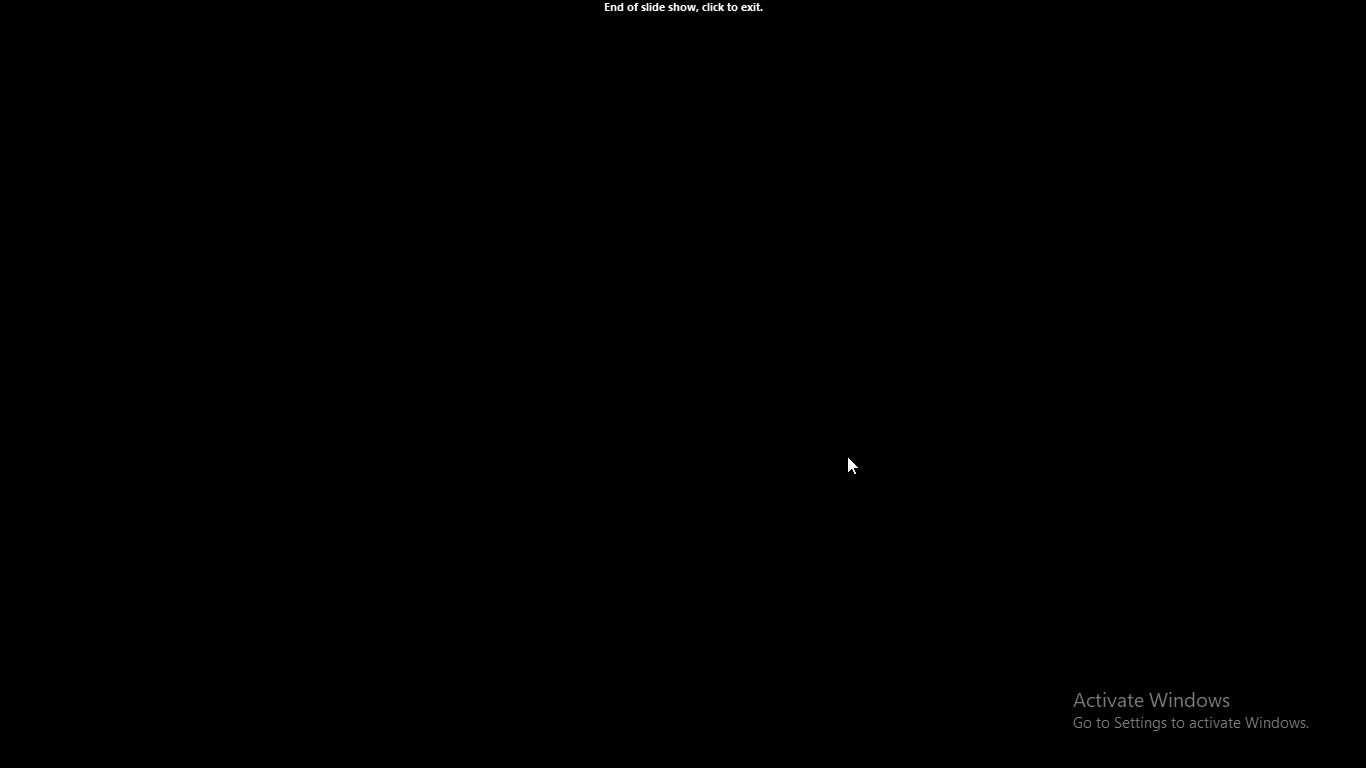 
wait(12.03)
 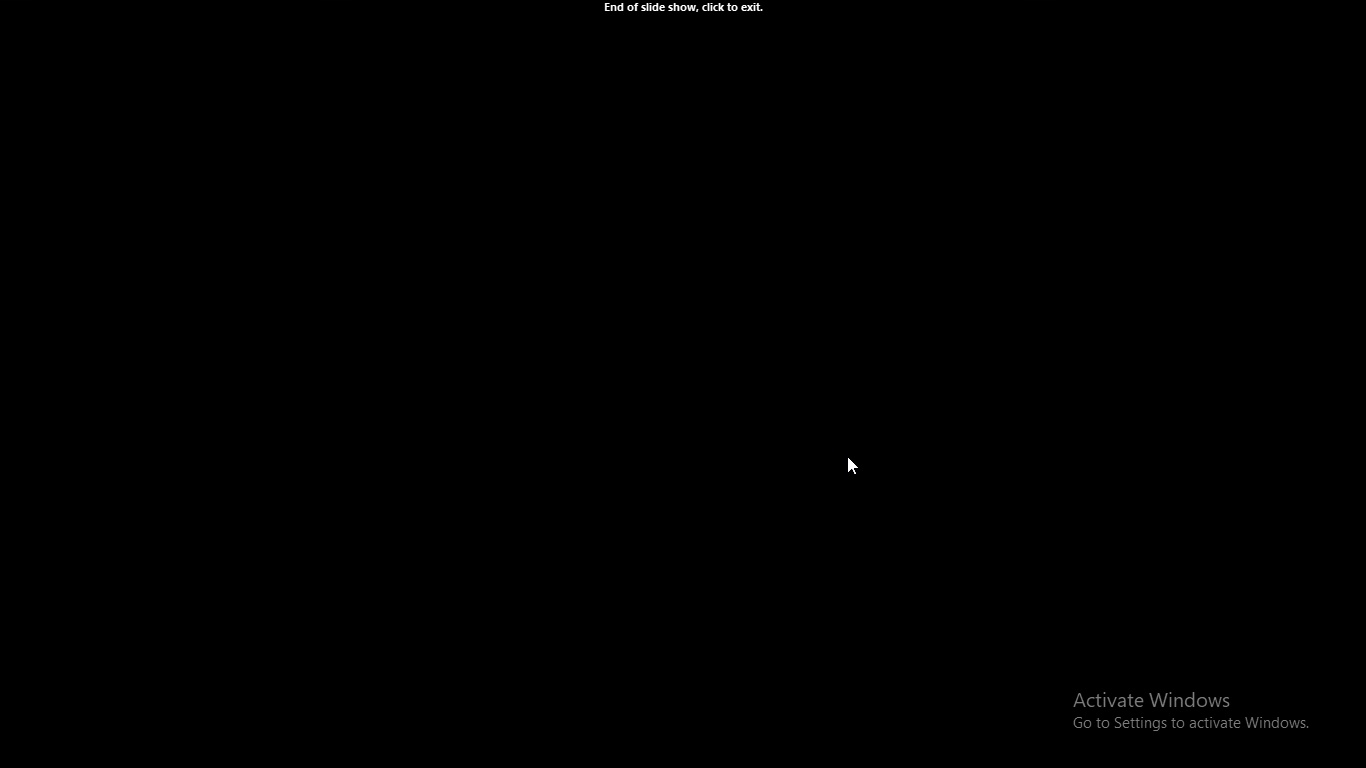 
left_click([847, 456])
 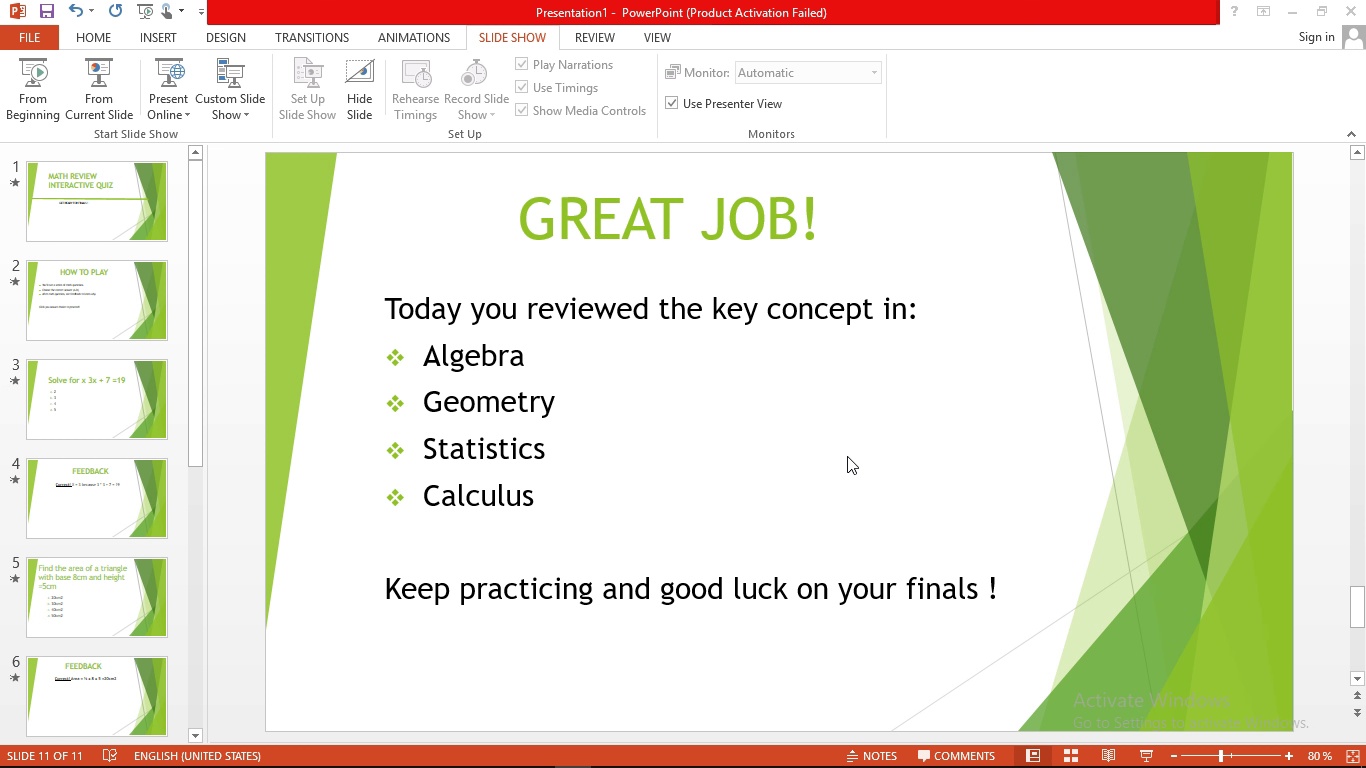 
left_click([847, 456])
 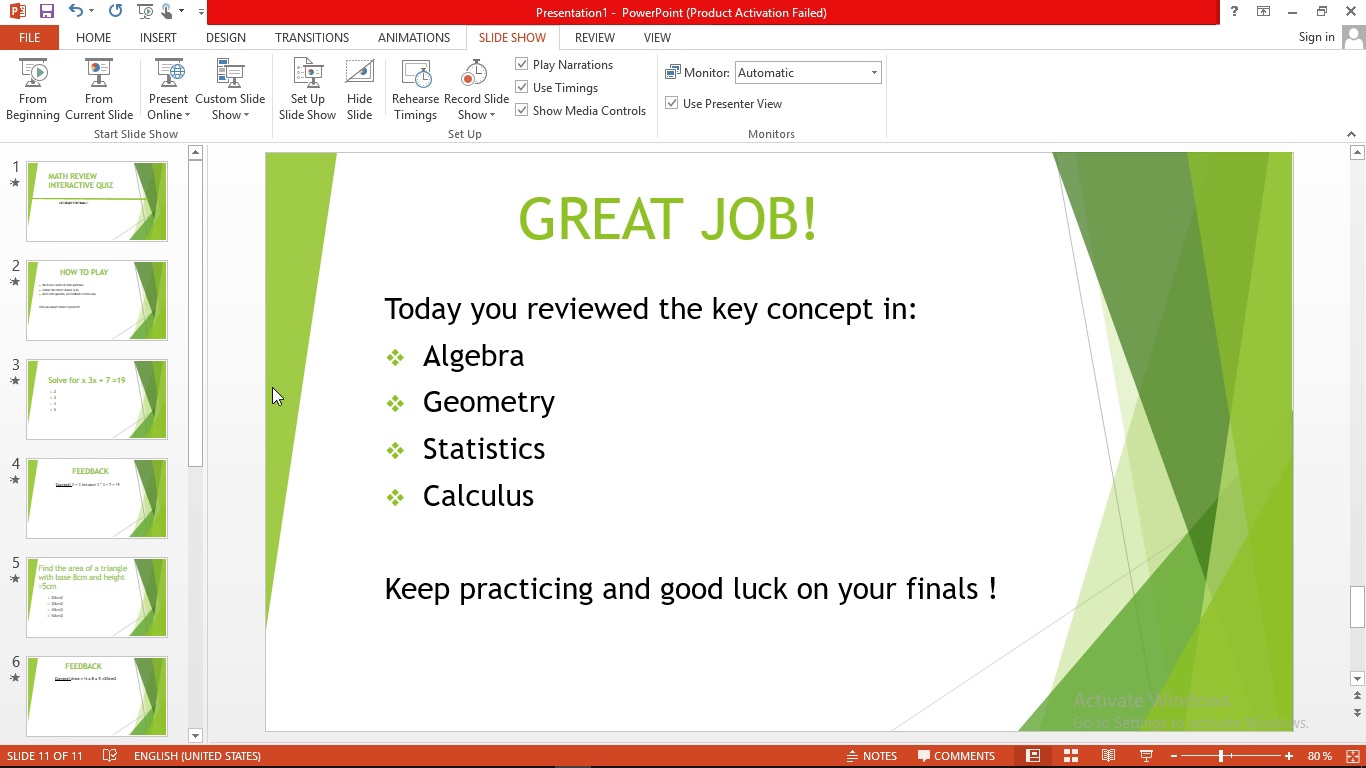 
wait(7.87)
 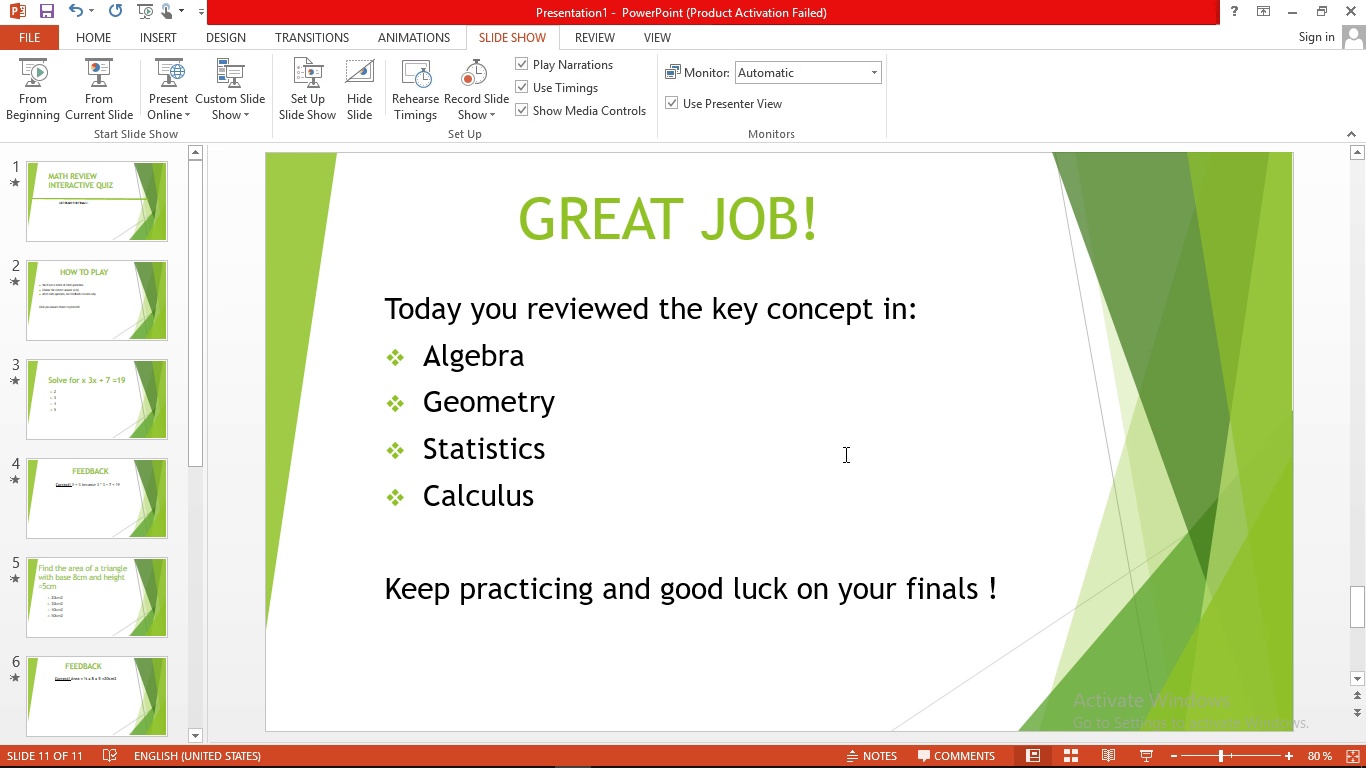 
left_click_drag(start_coordinate=[194, 368], to_coordinate=[194, 332])
 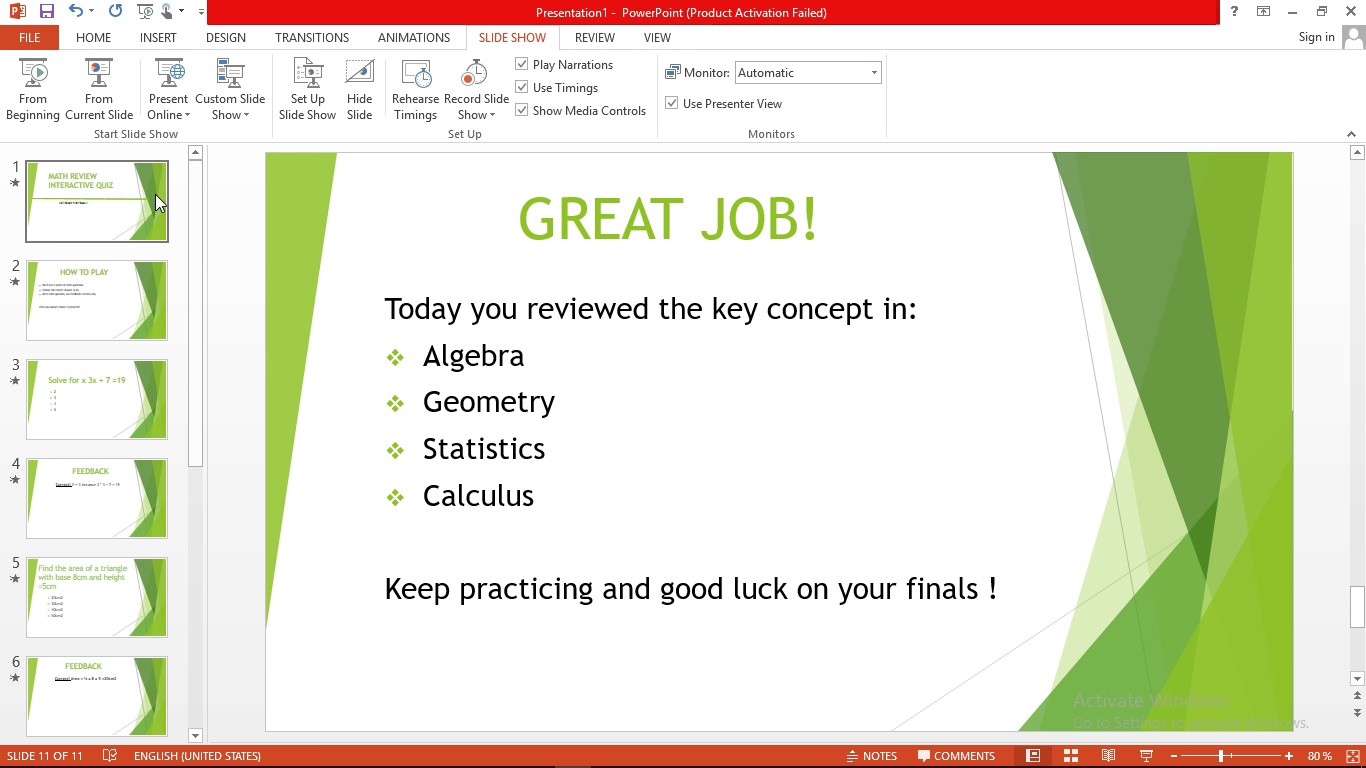 
left_click([155, 194])
 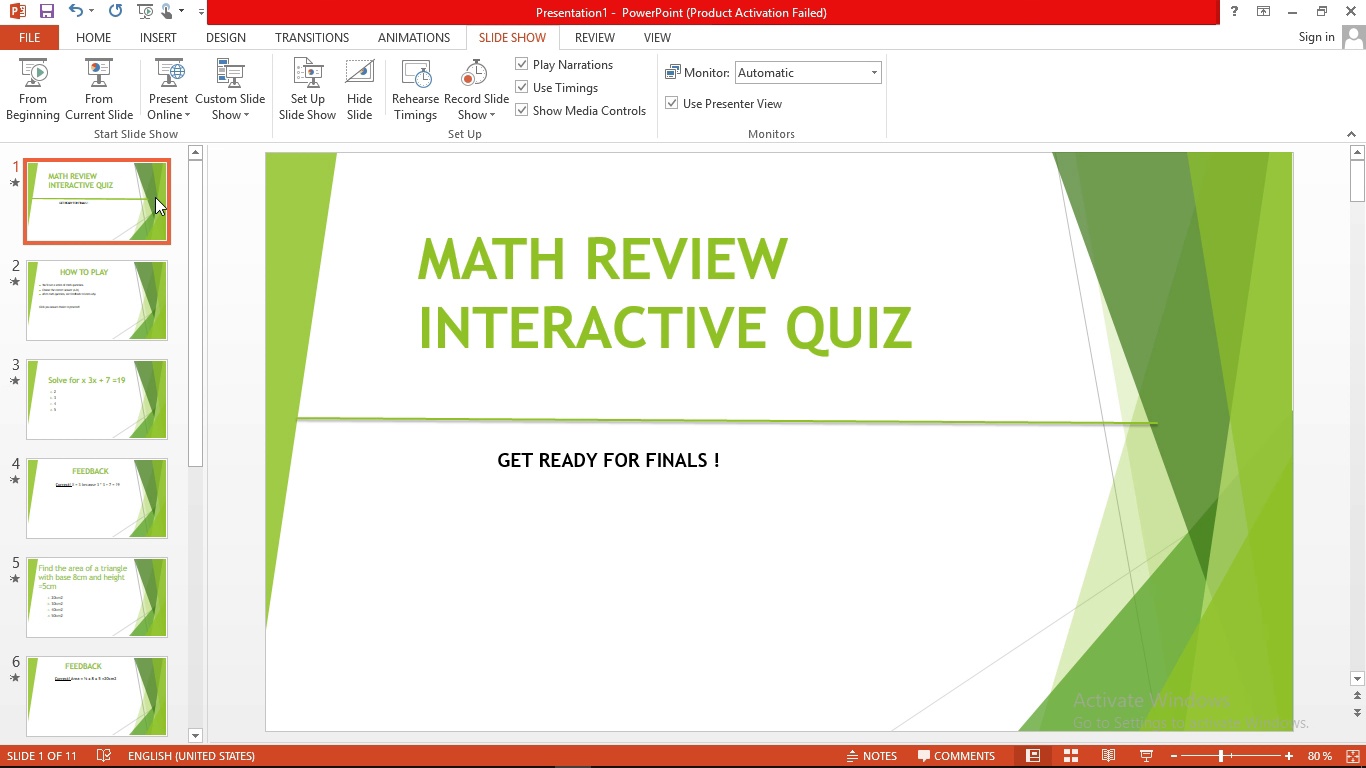 
wait(7.73)
 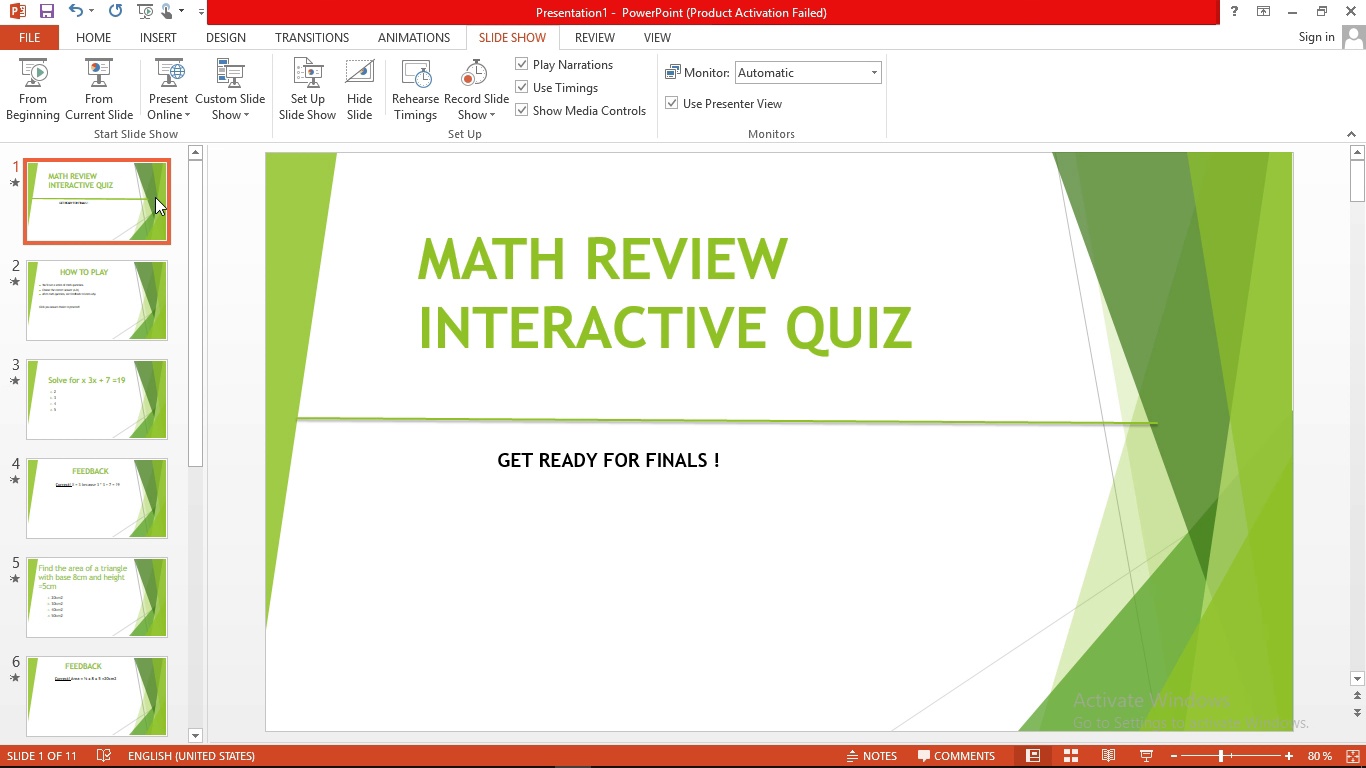 
mouse_move([396, 275])
 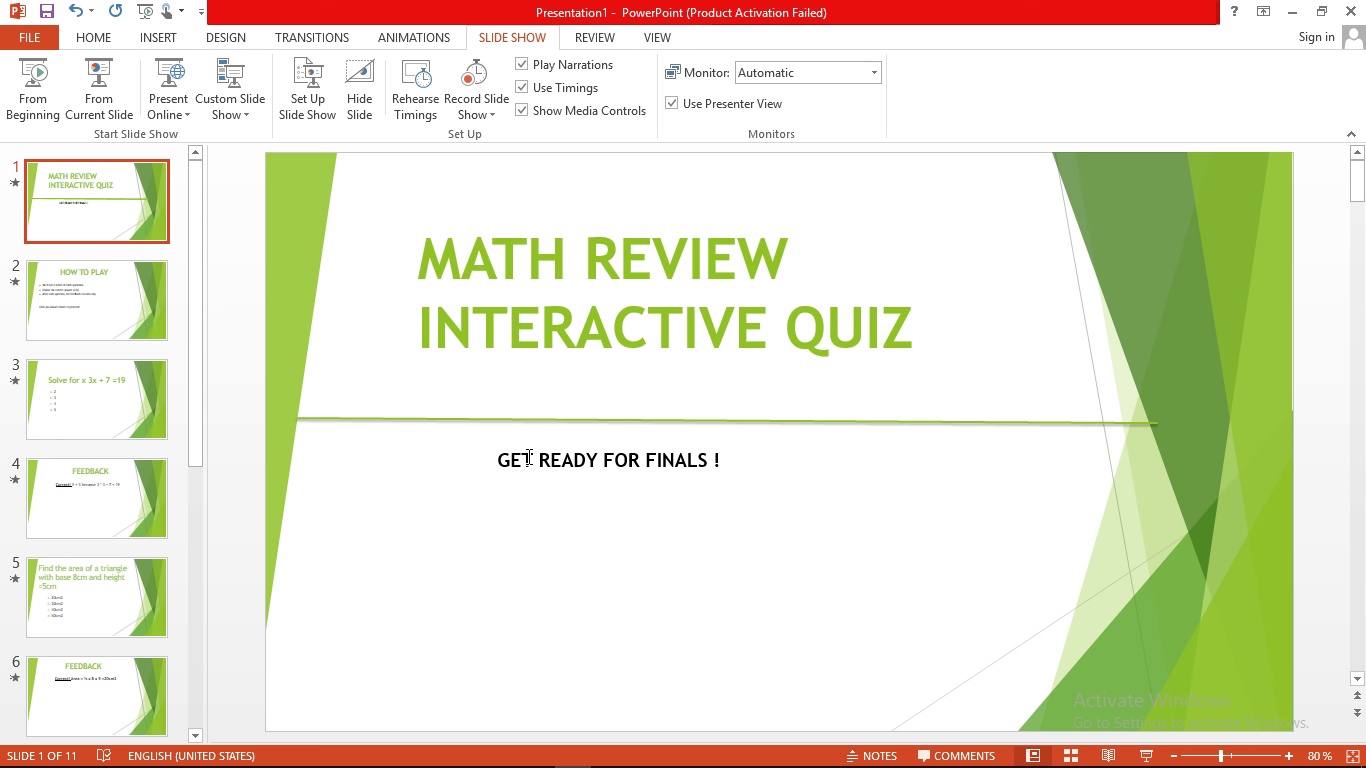 
left_click([527, 456])
 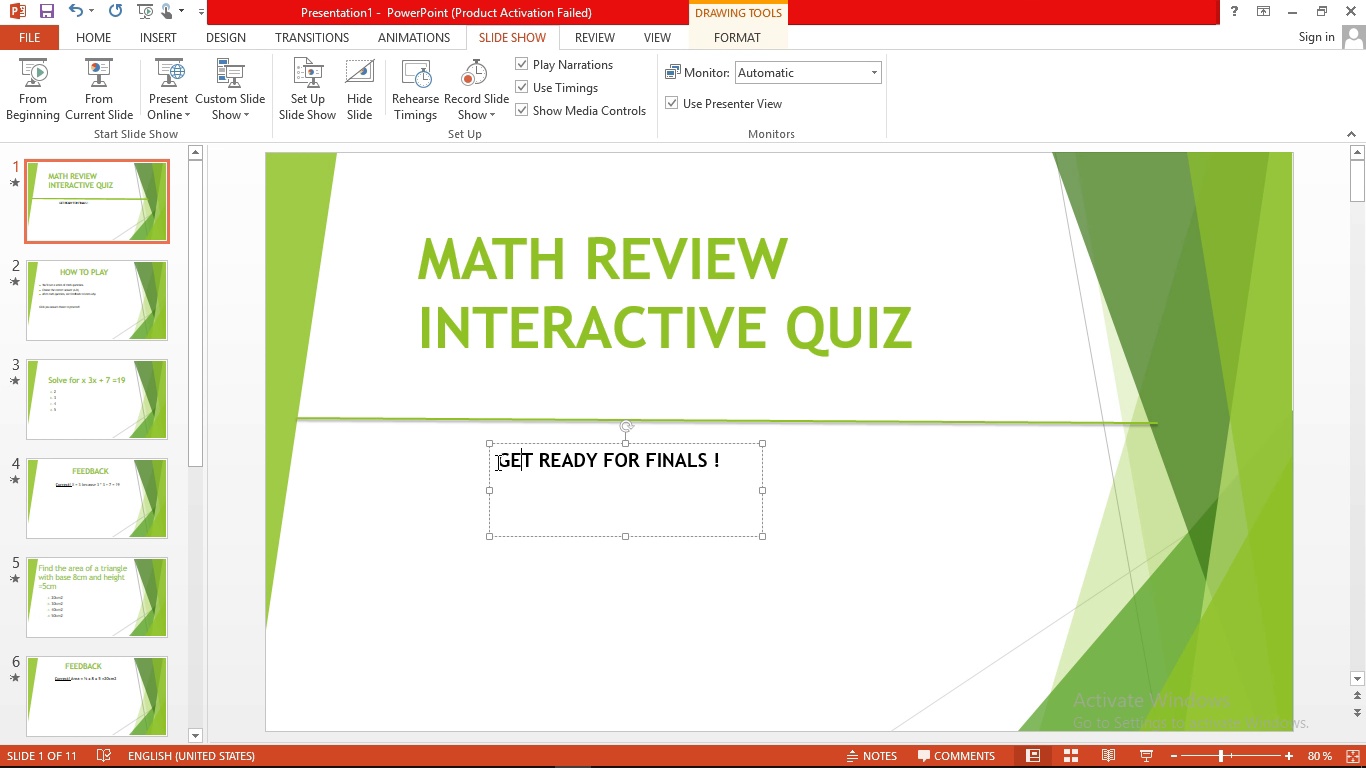 
left_click_drag(start_coordinate=[496, 462], to_coordinate=[791, 453])
 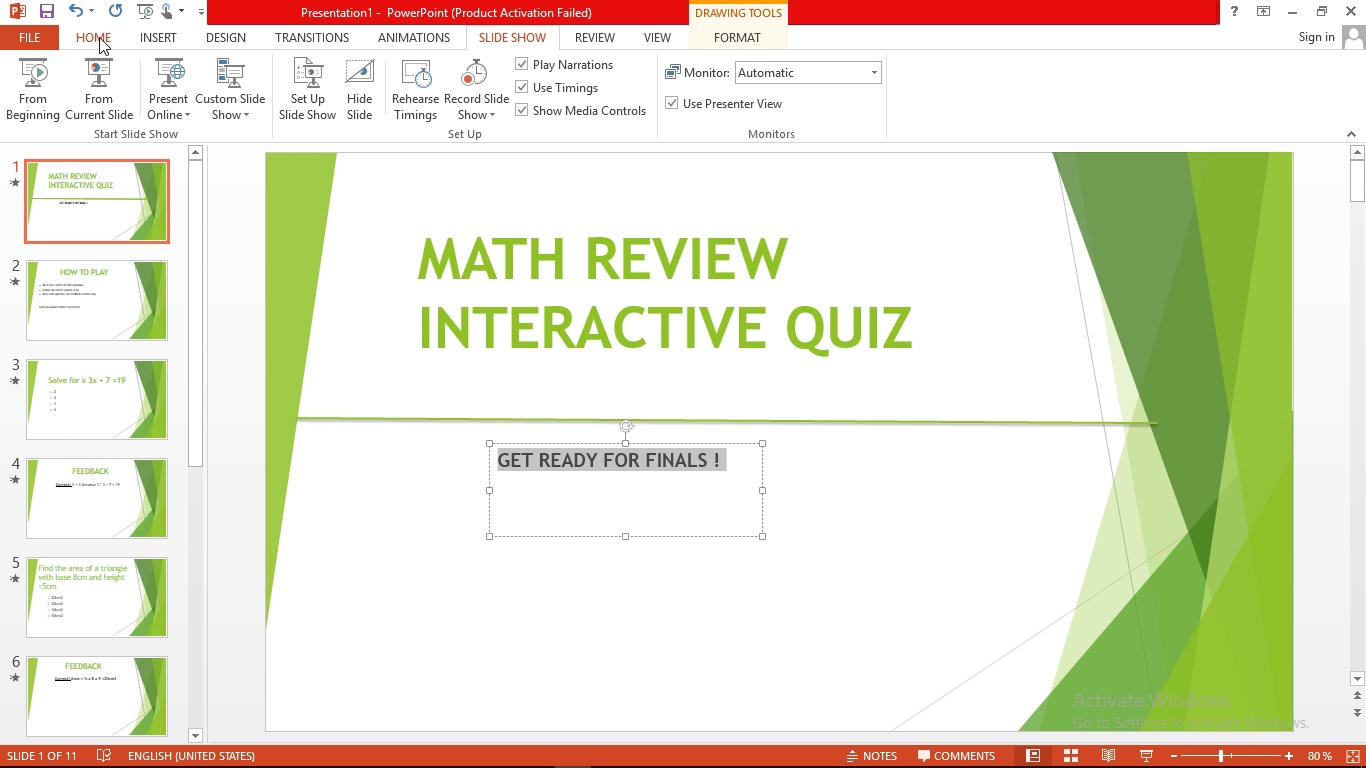 
left_click([99, 34])
 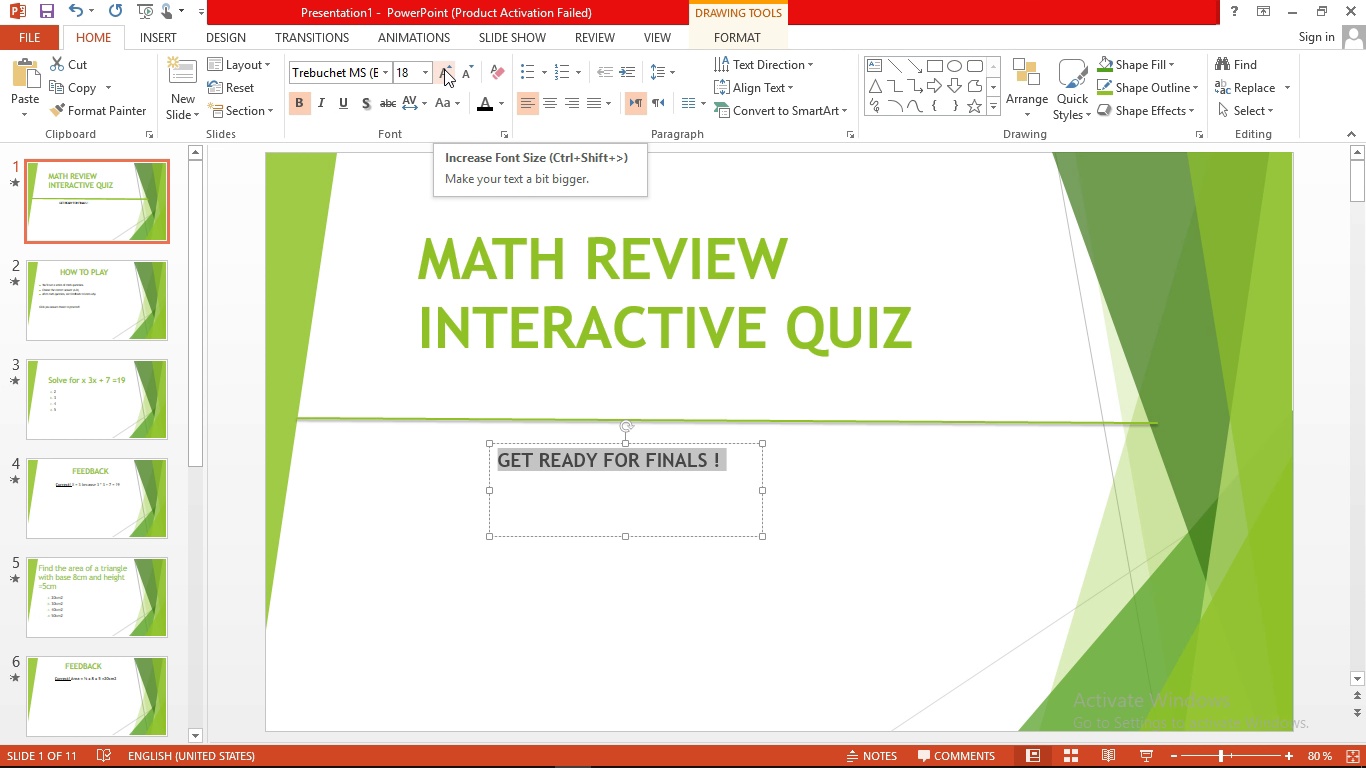 
left_click([421, 79])
 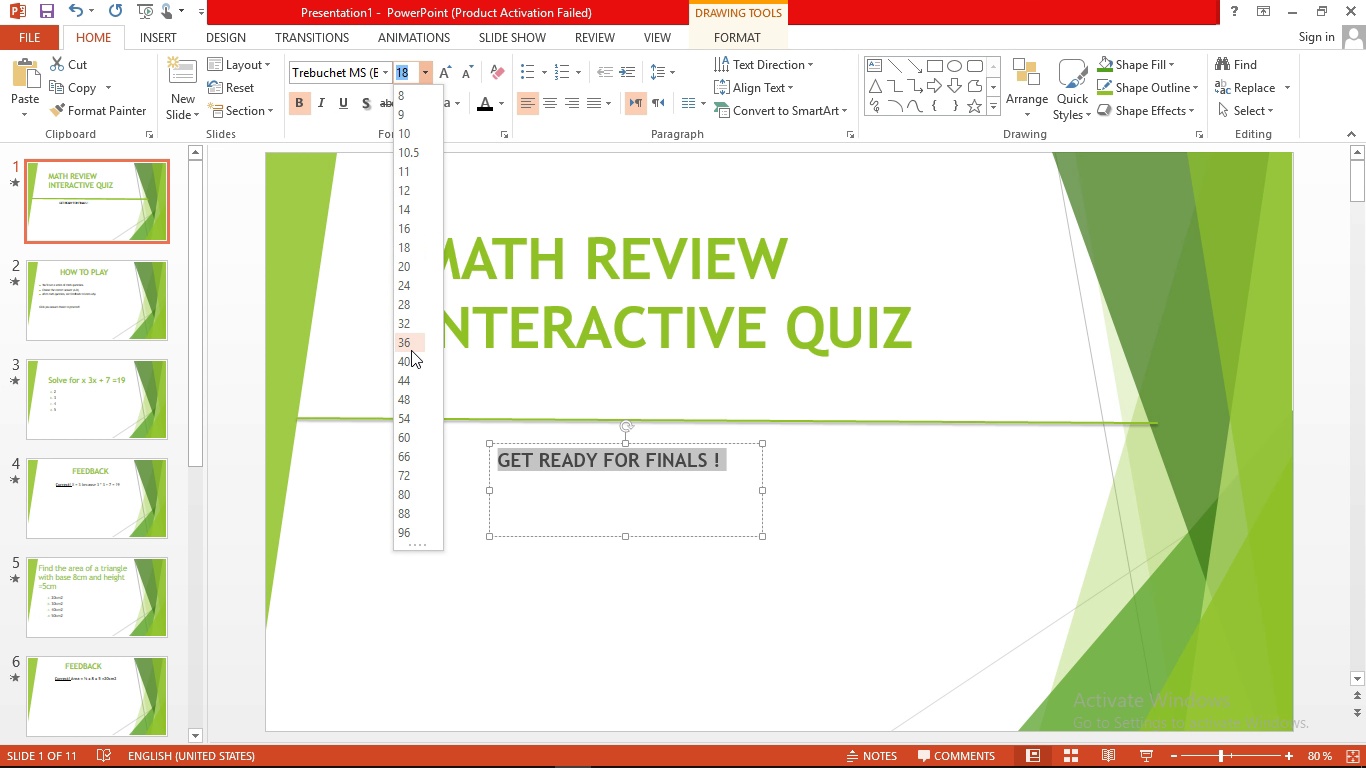 
left_click([406, 355])
 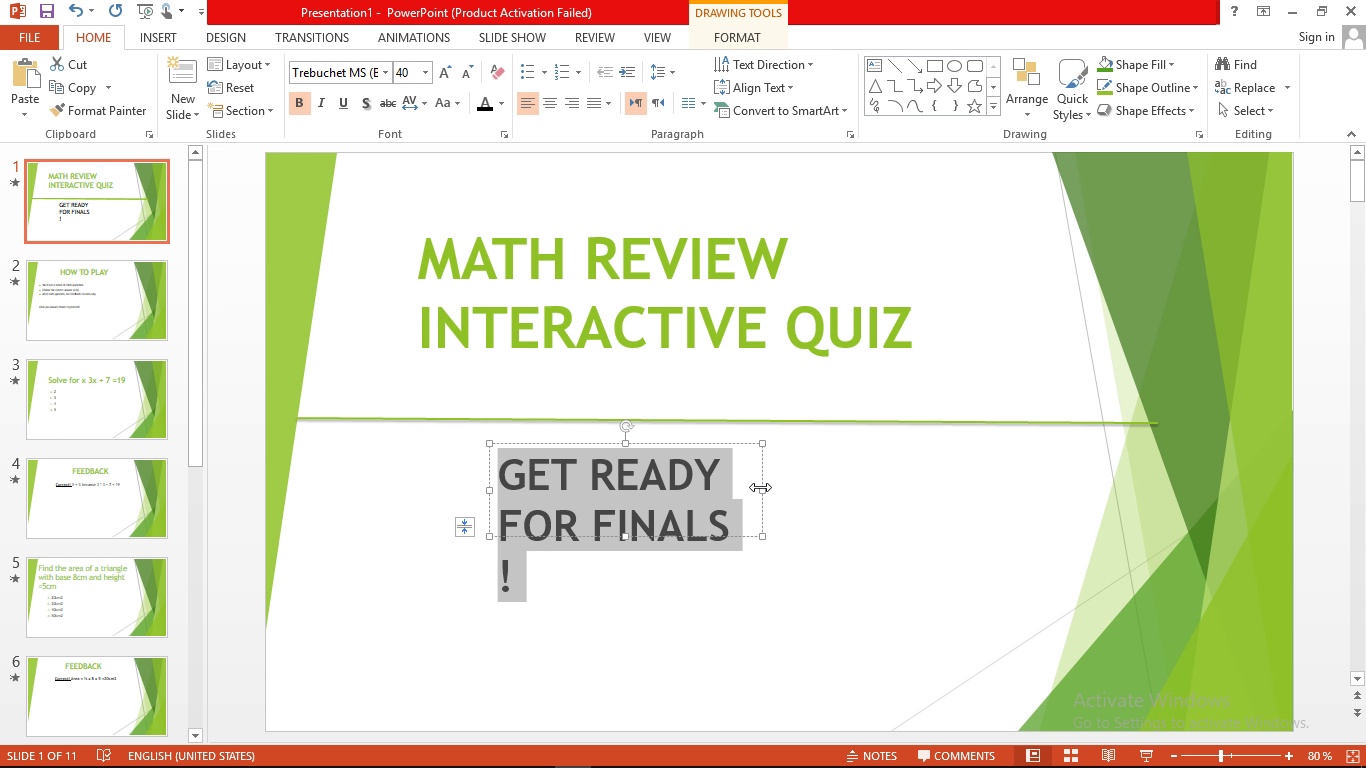 
left_click_drag(start_coordinate=[762, 488], to_coordinate=[1044, 497])
 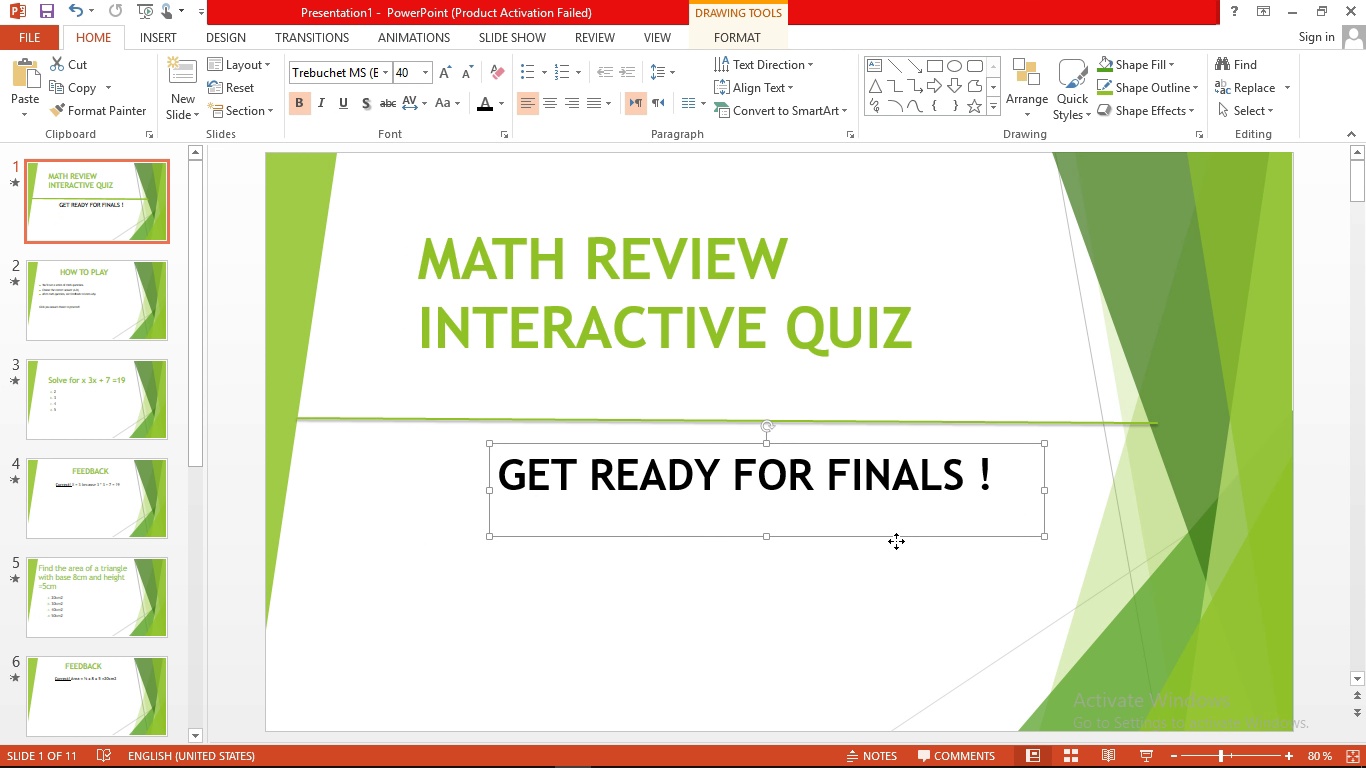 
left_click_drag(start_coordinate=[896, 541], to_coordinate=[794, 516])
 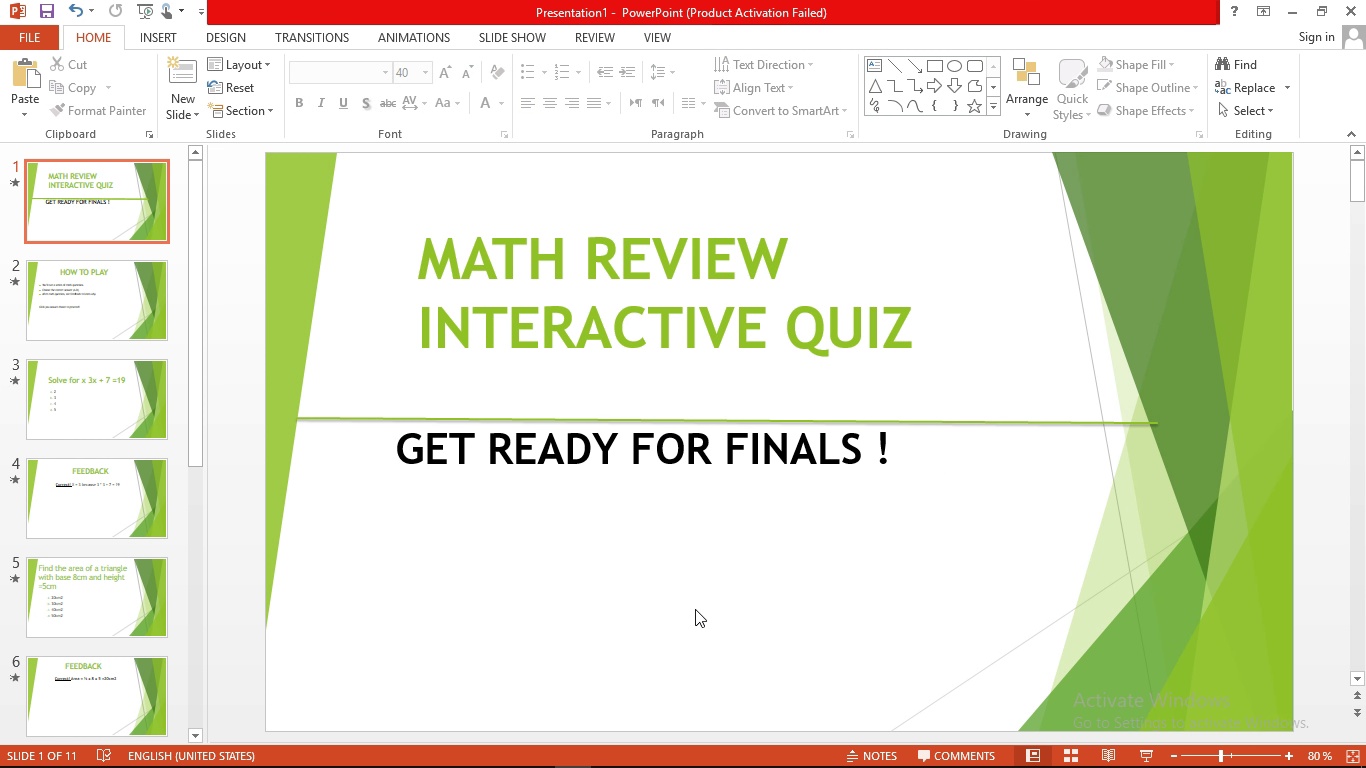 
left_click([695, 609])
 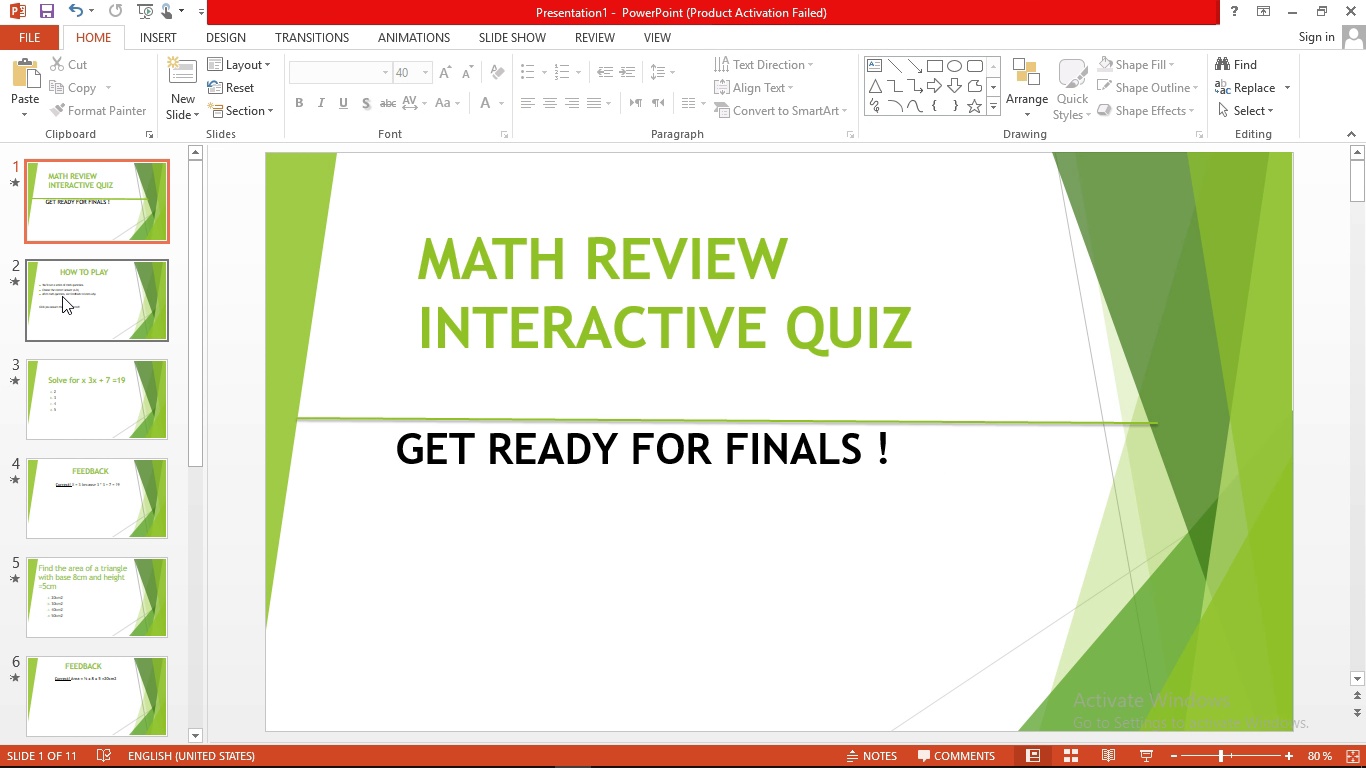 
left_click([62, 297])
 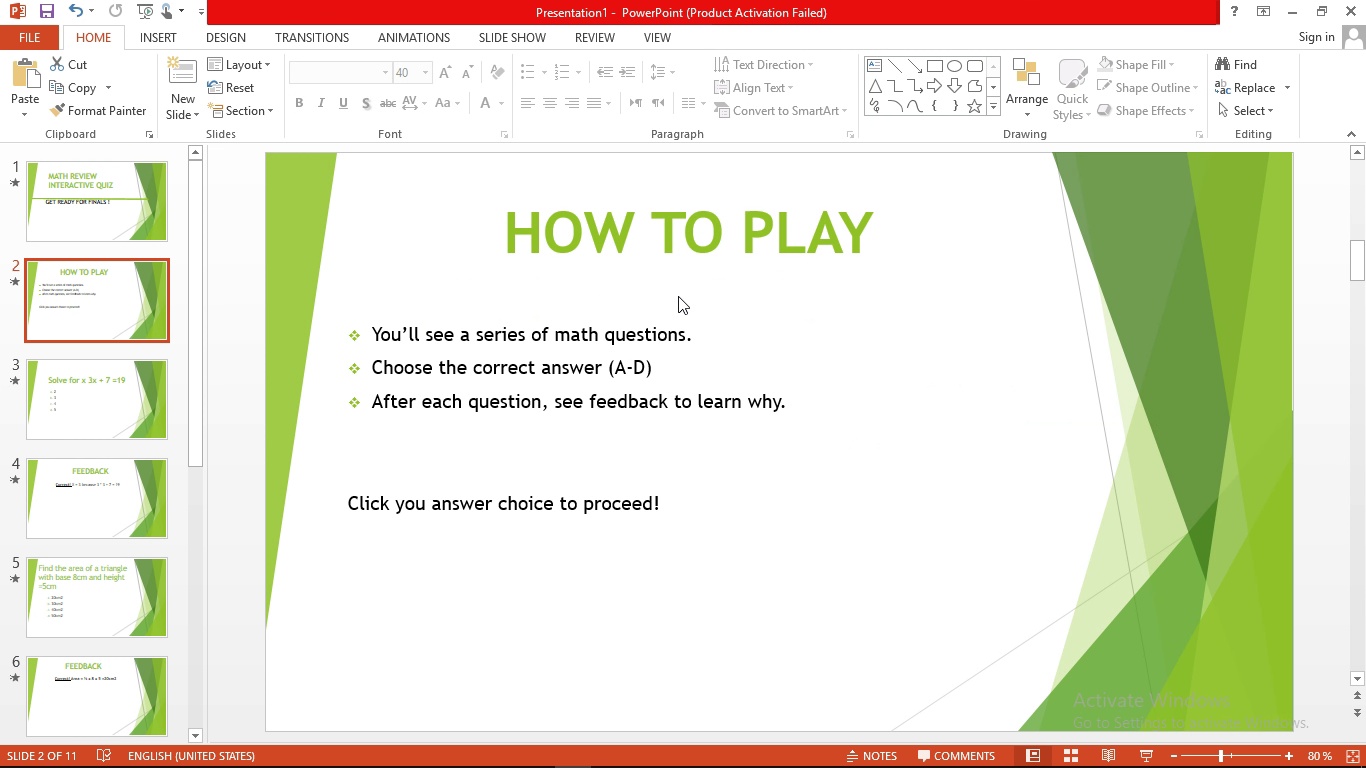 
wait(5.2)
 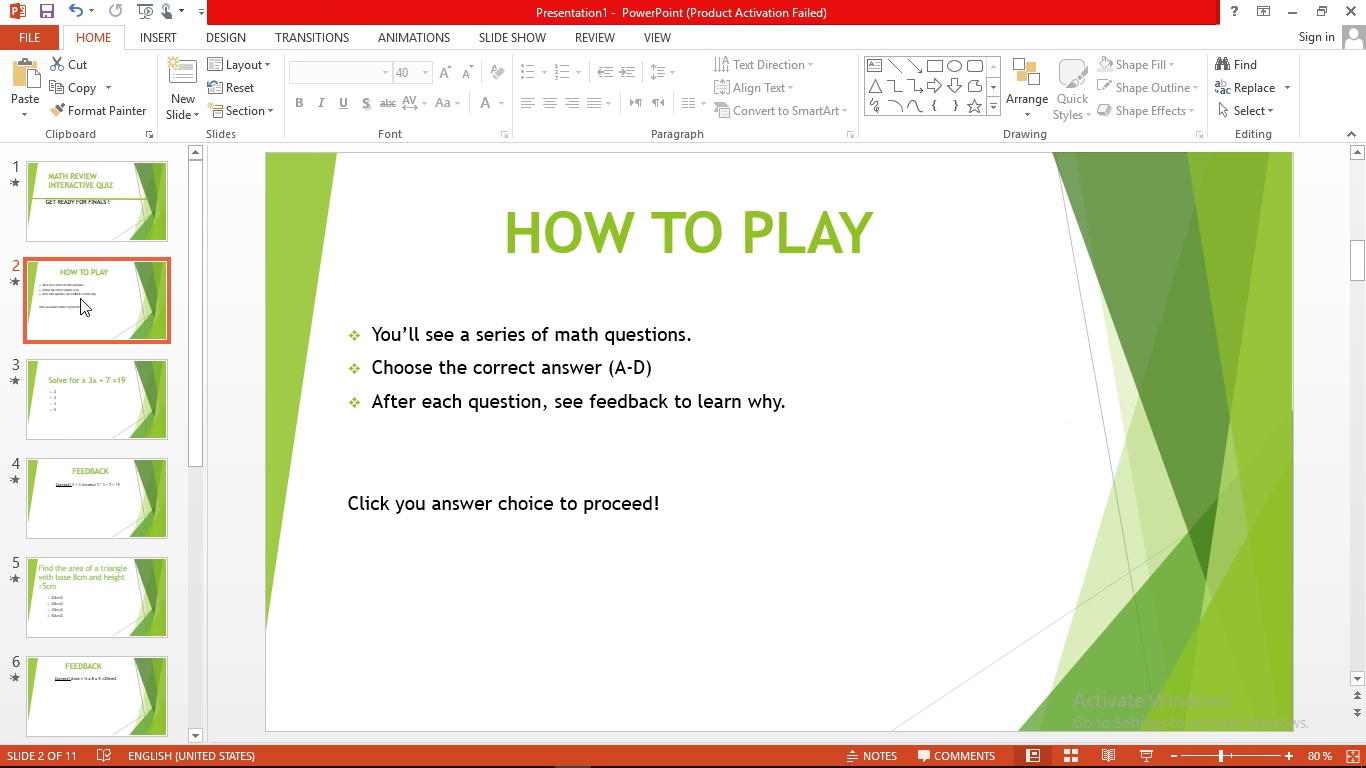 
left_click([649, 351])
 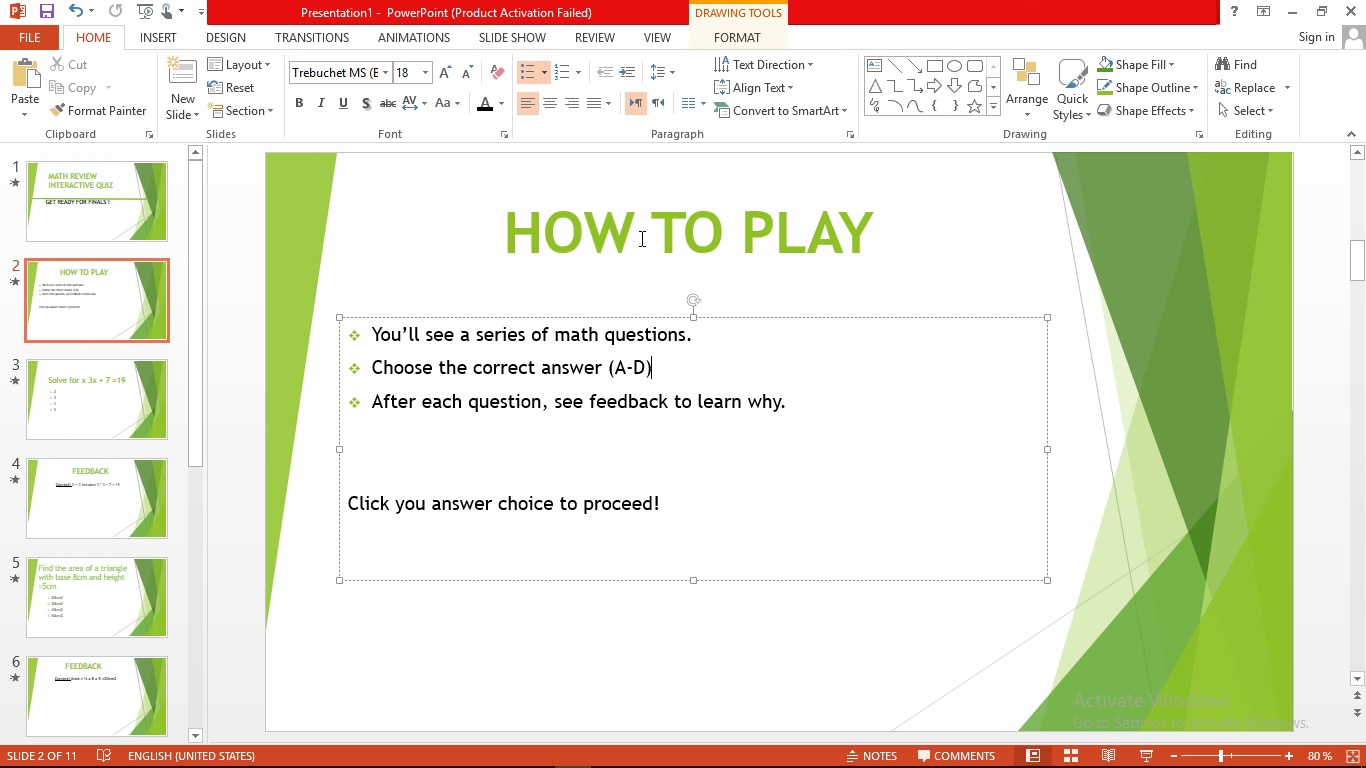 
left_click([640, 238])
 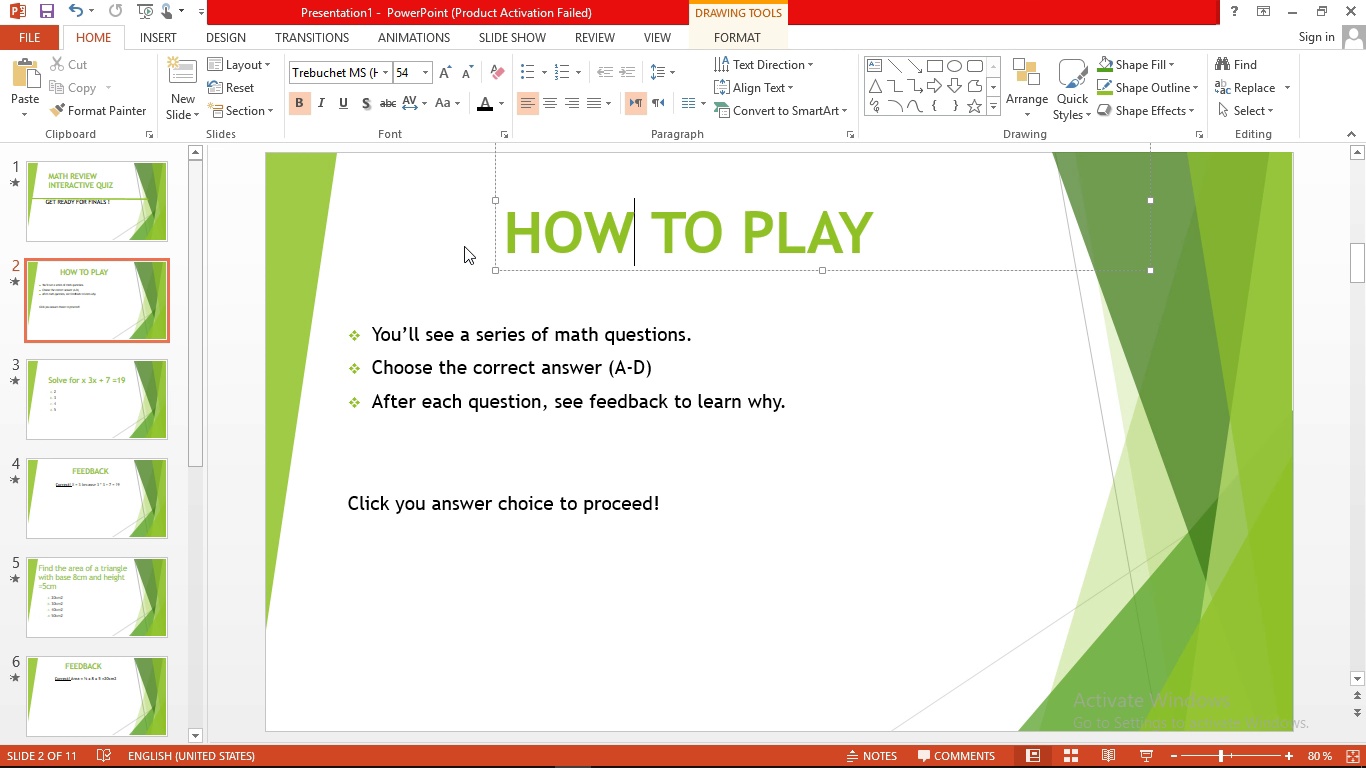 
left_click_drag(start_coordinate=[528, 246], to_coordinate=[969, 260])
 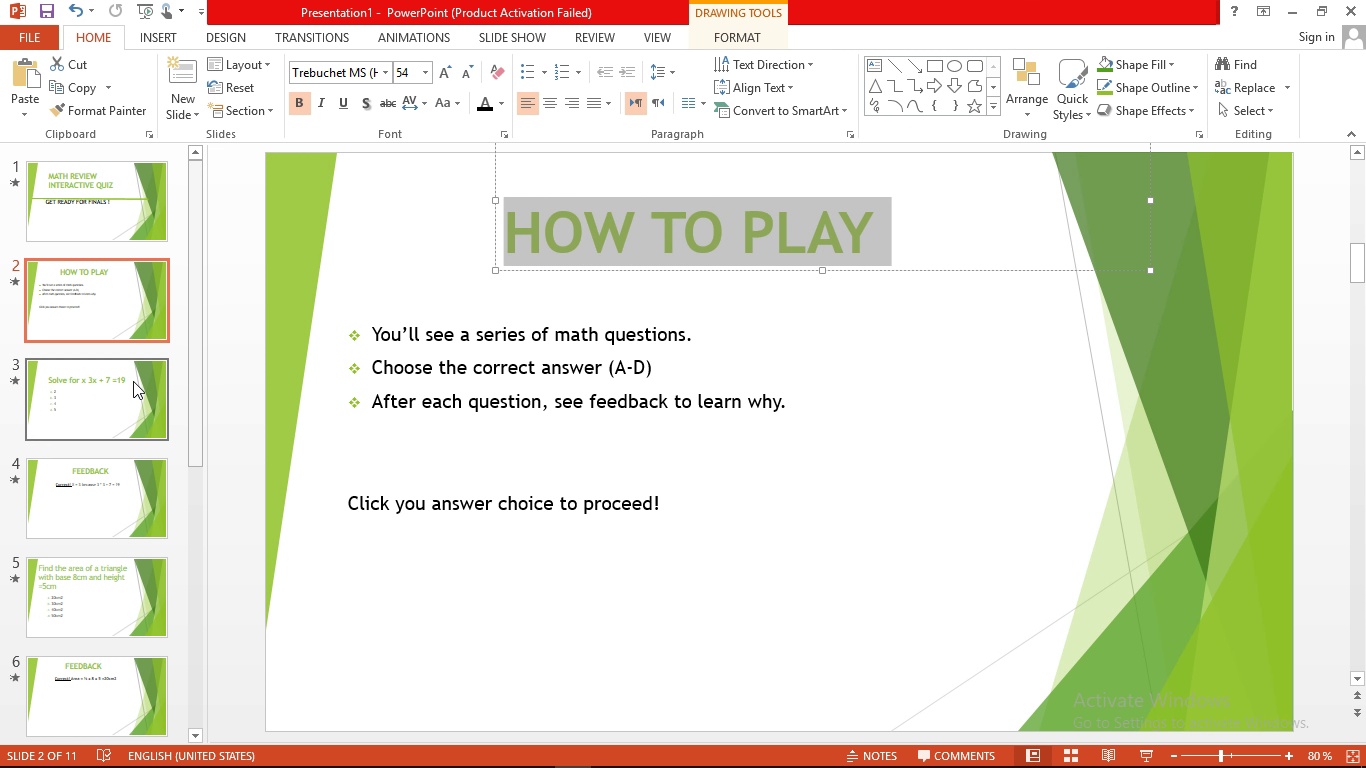 
left_click([127, 386])
 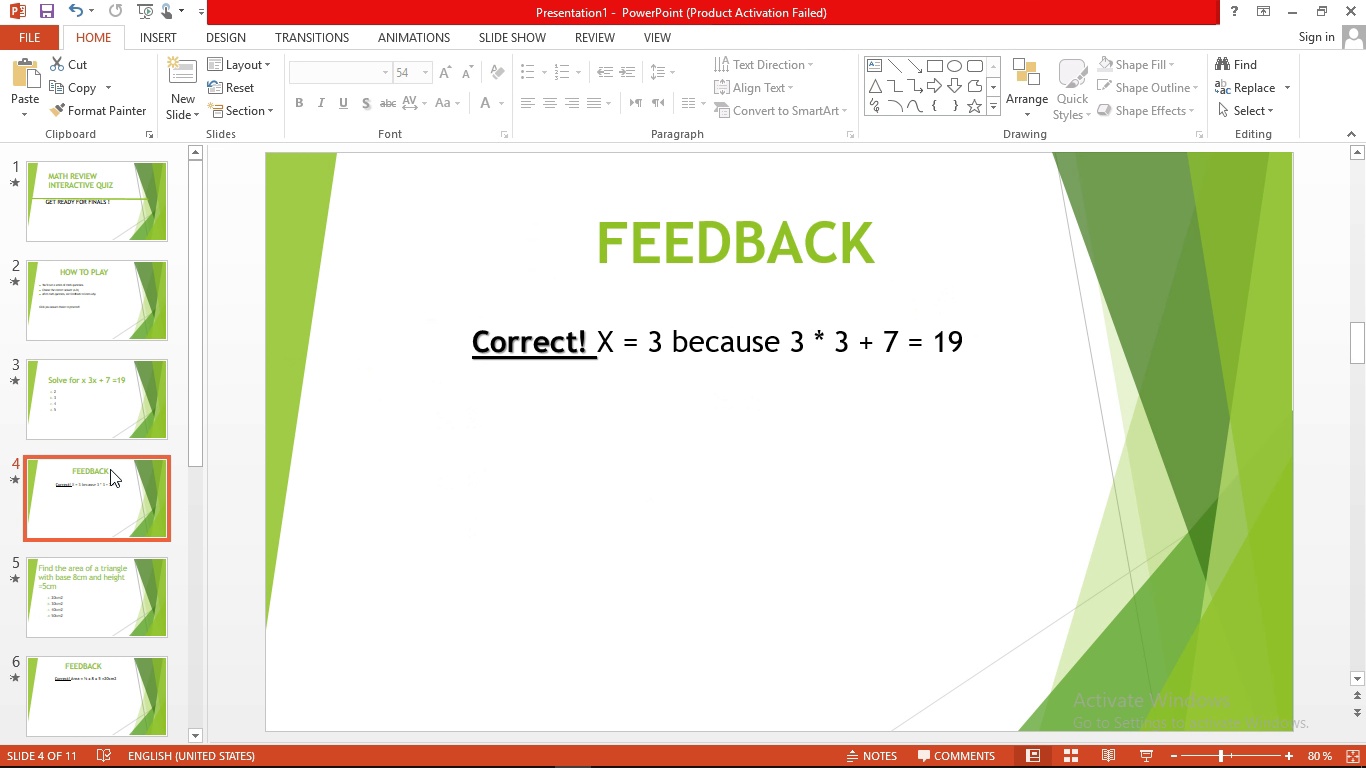 
left_click_drag(start_coordinate=[191, 422], to_coordinate=[185, 486])
 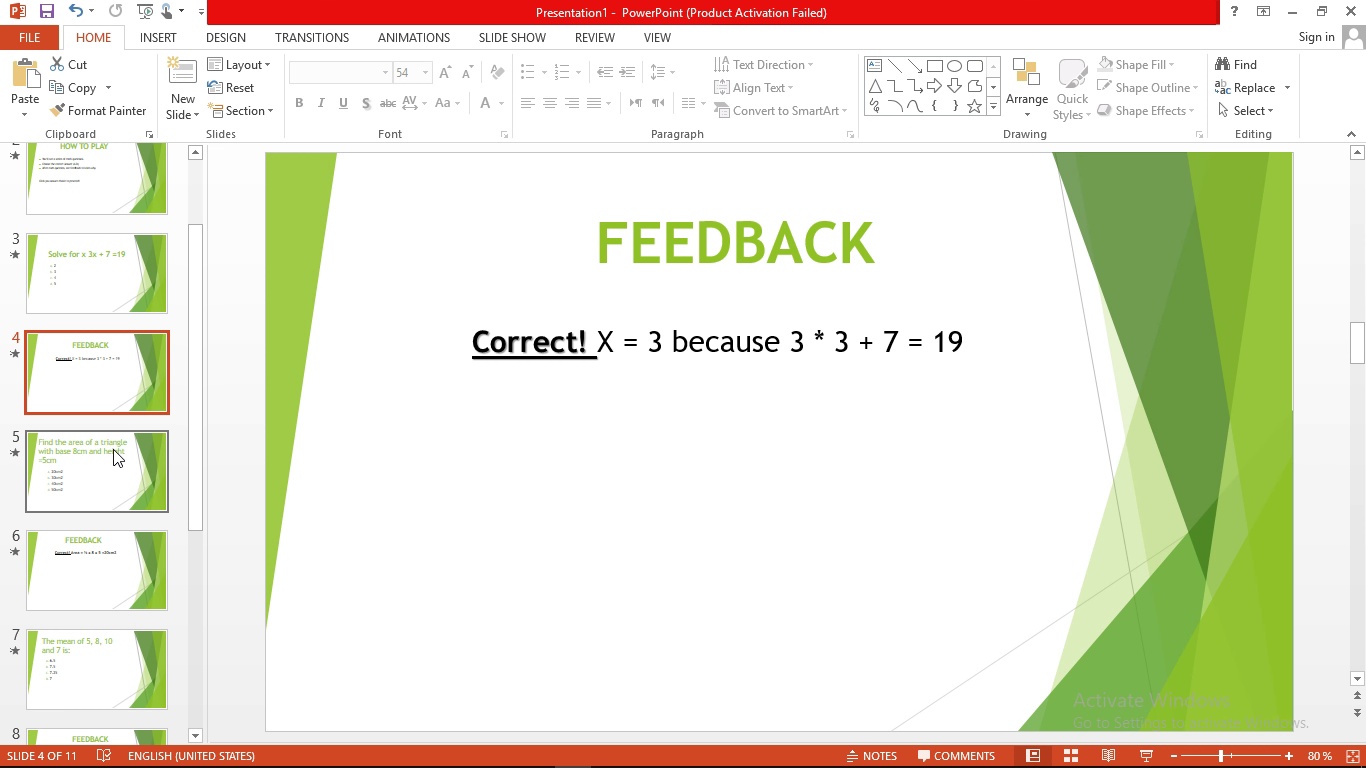 
left_click([113, 449])
 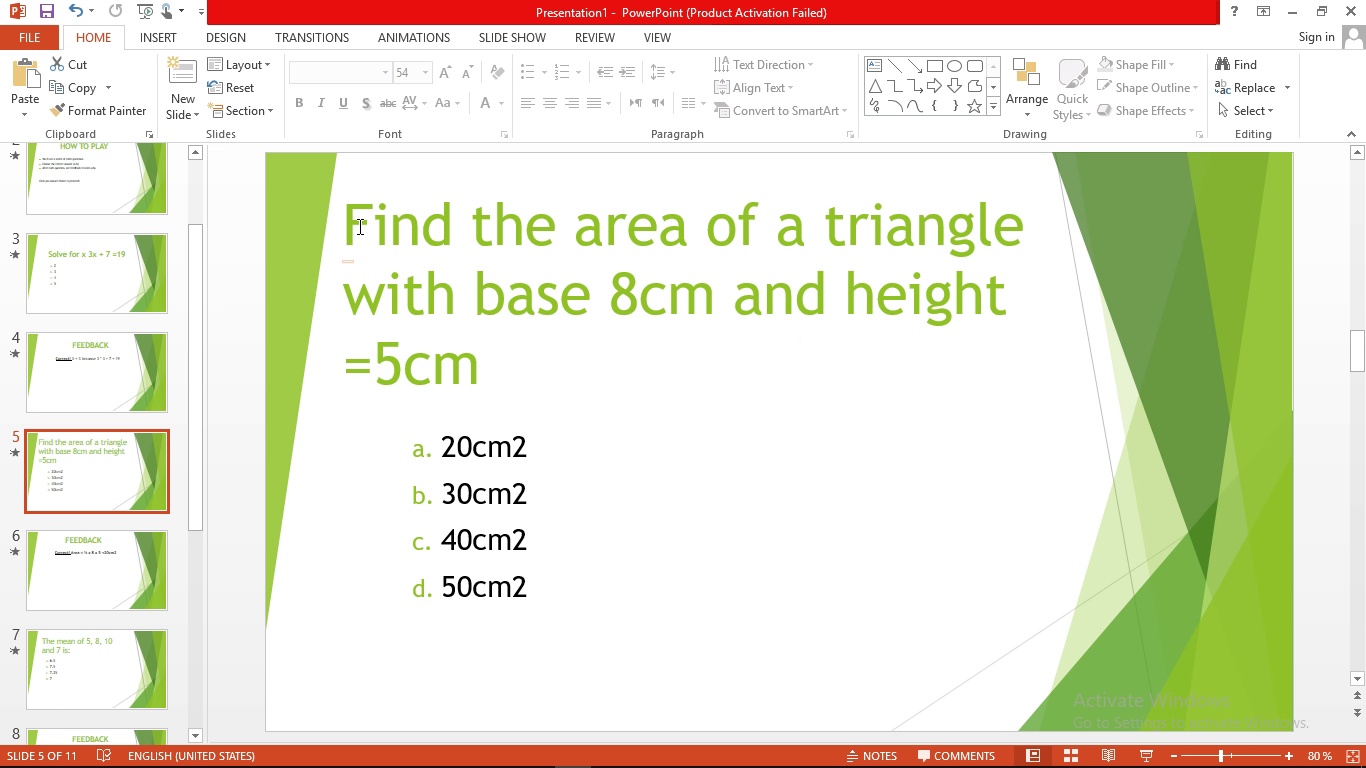 
left_click_drag(start_coordinate=[353, 232], to_coordinate=[513, 394])
 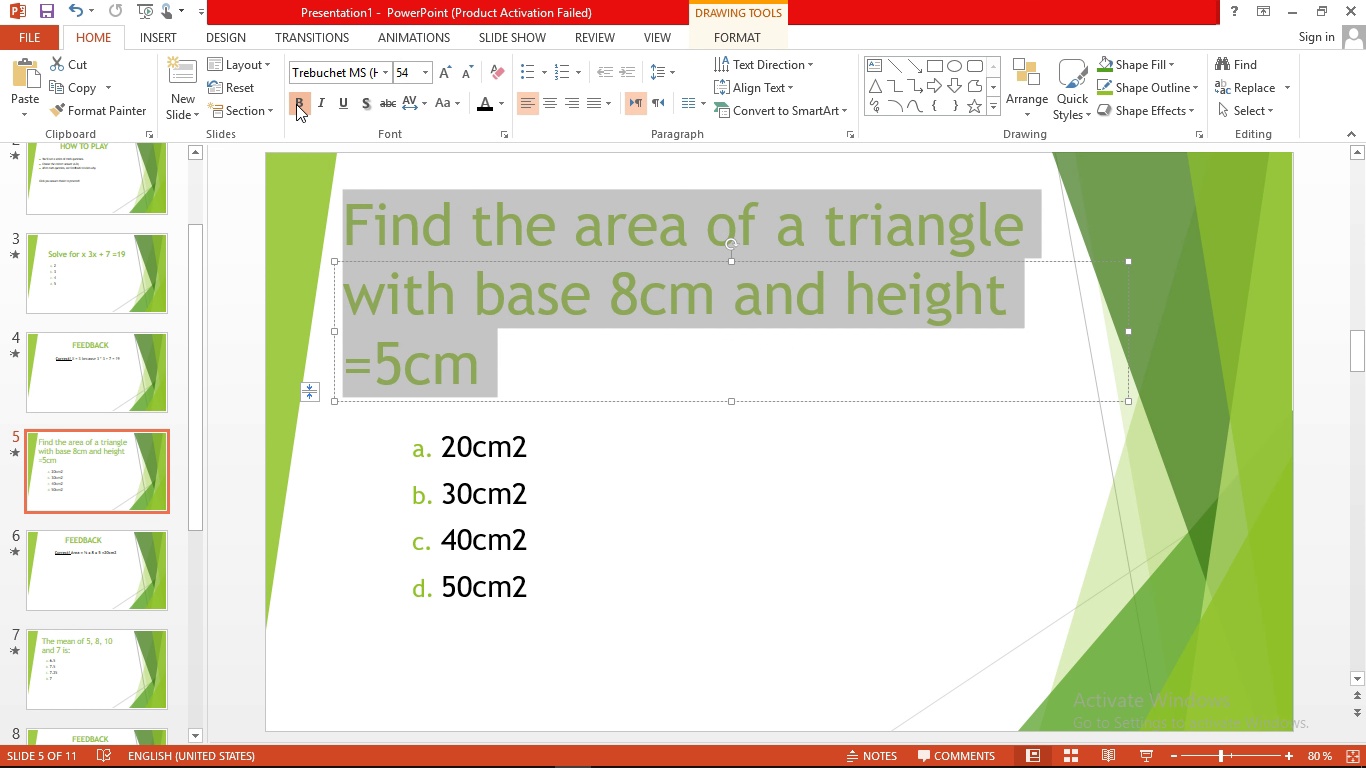 
left_click([296, 104])
 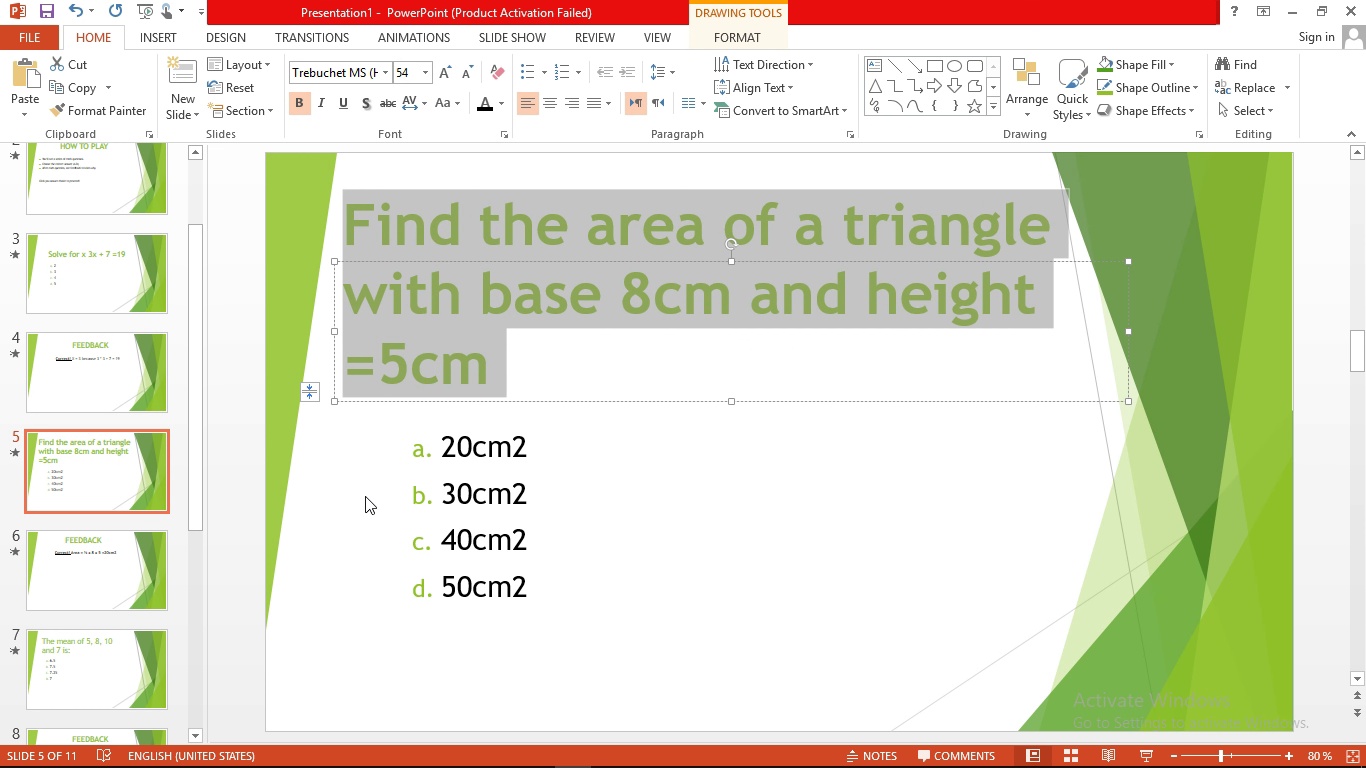 
left_click([365, 496])
 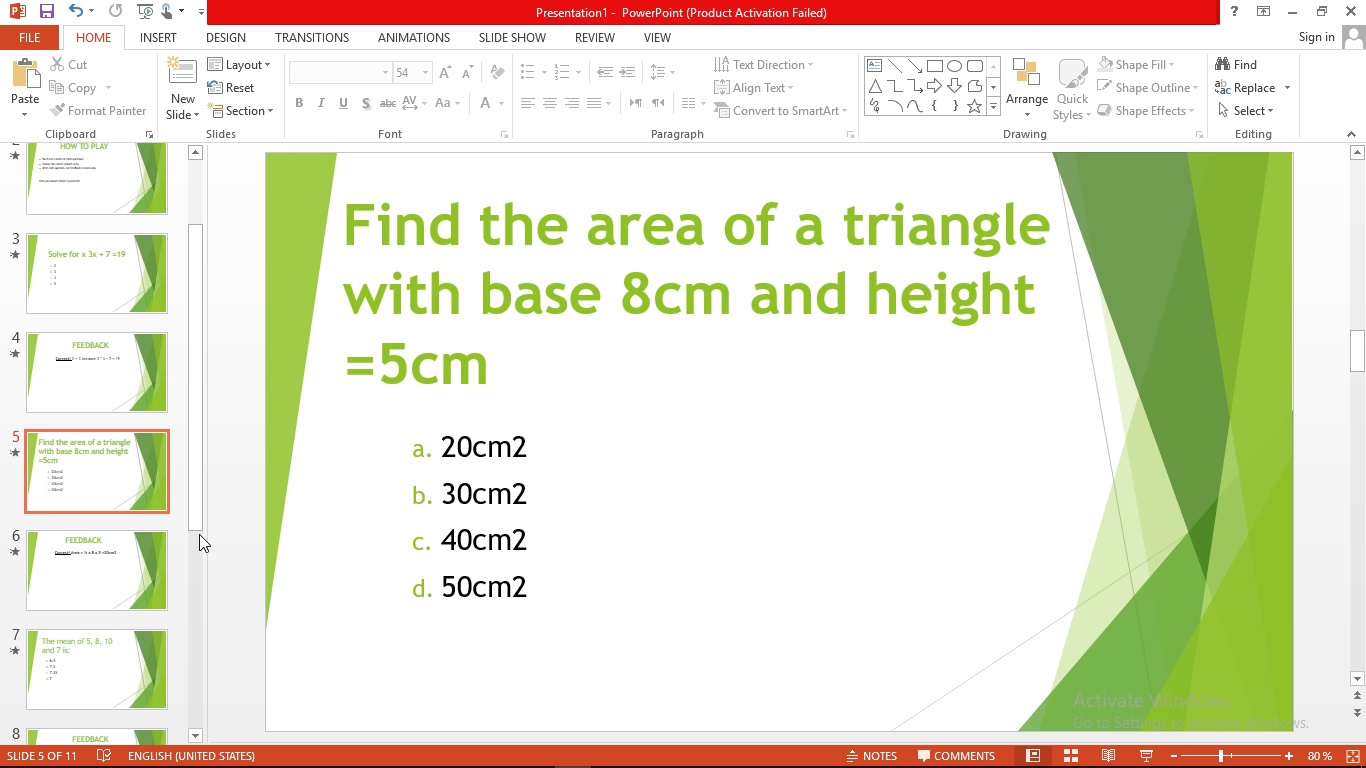 
left_click([147, 566])
 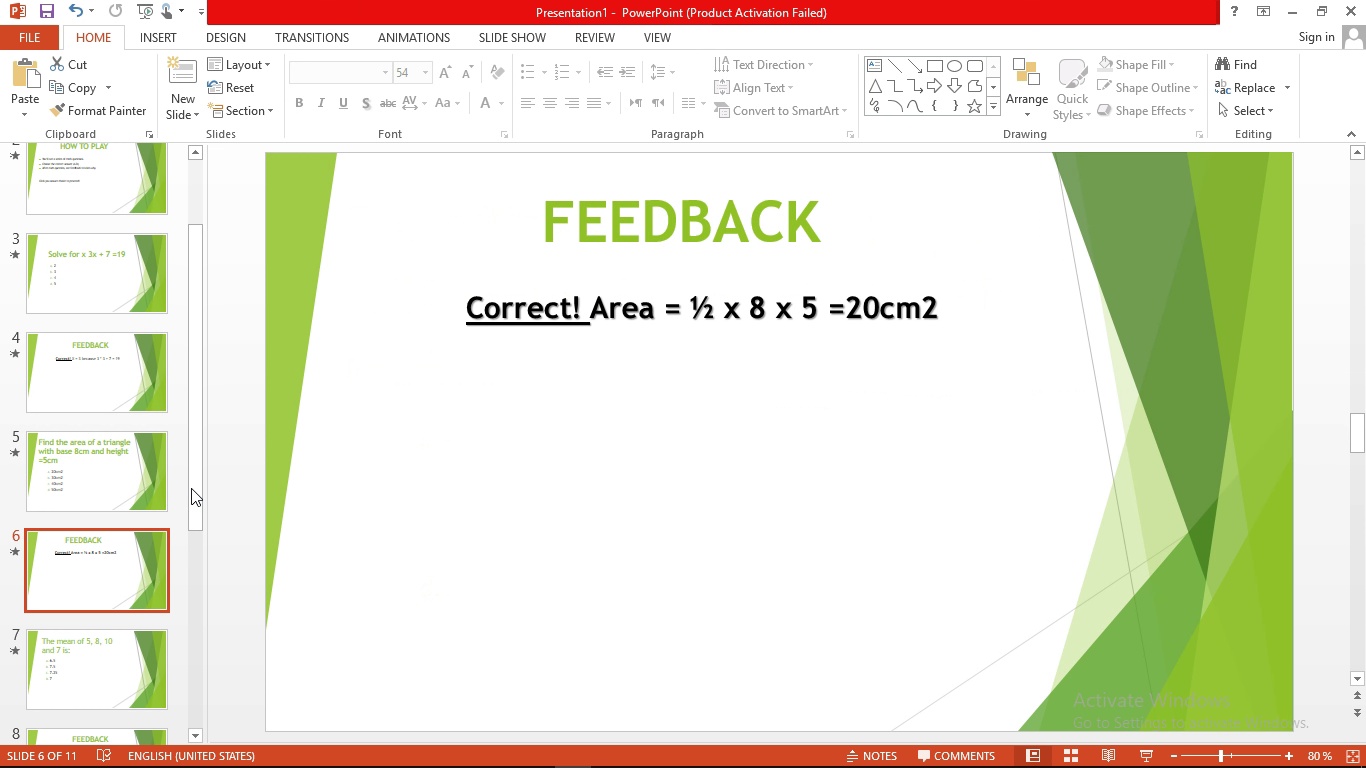 
left_click_drag(start_coordinate=[200, 473], to_coordinate=[202, 409])
 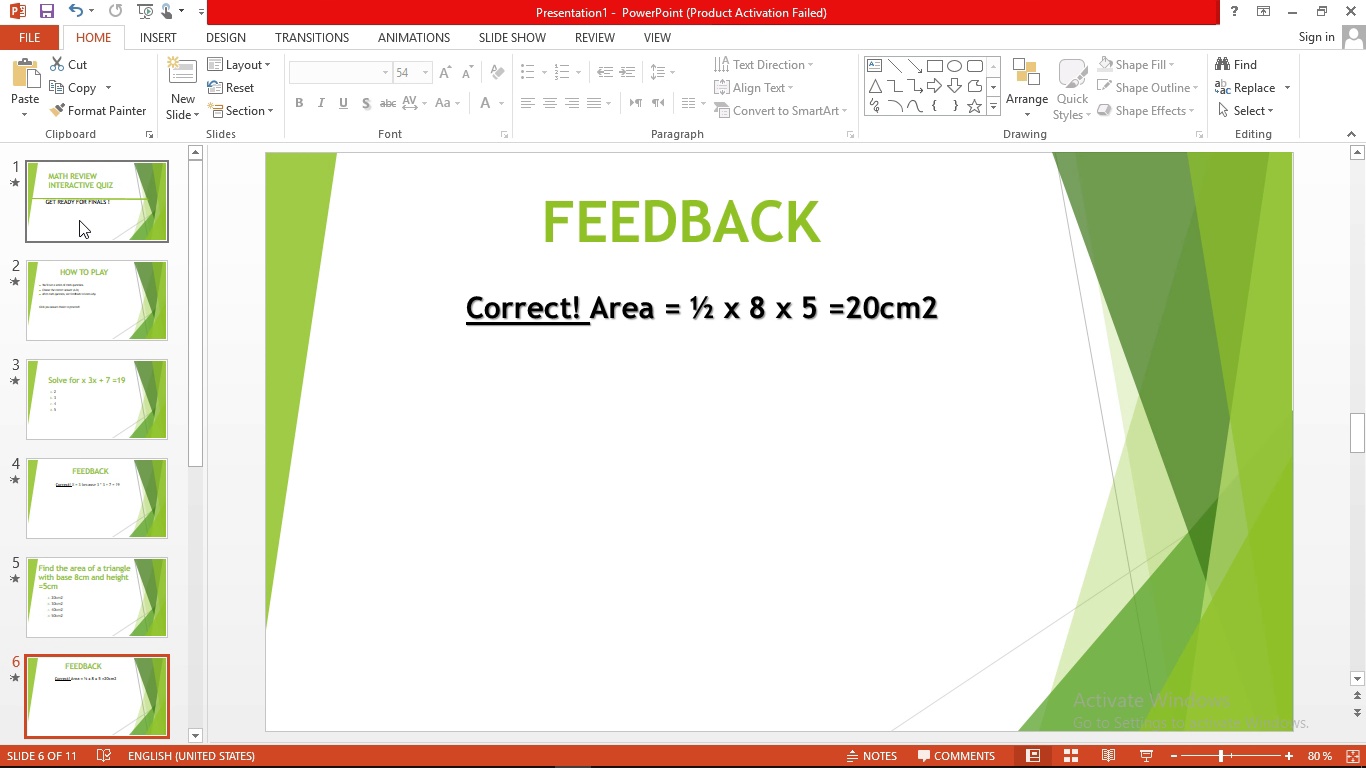 
left_click([79, 220])
 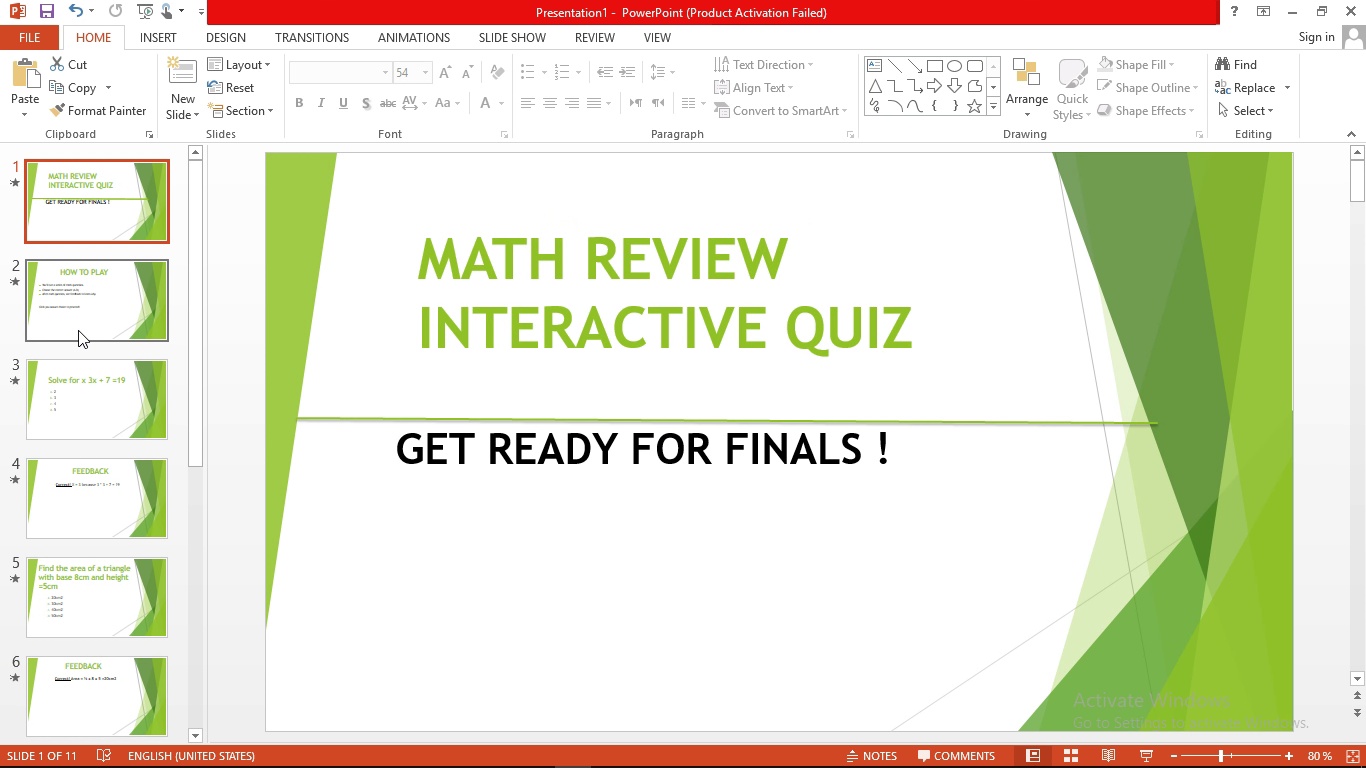 
left_click([78, 330])
 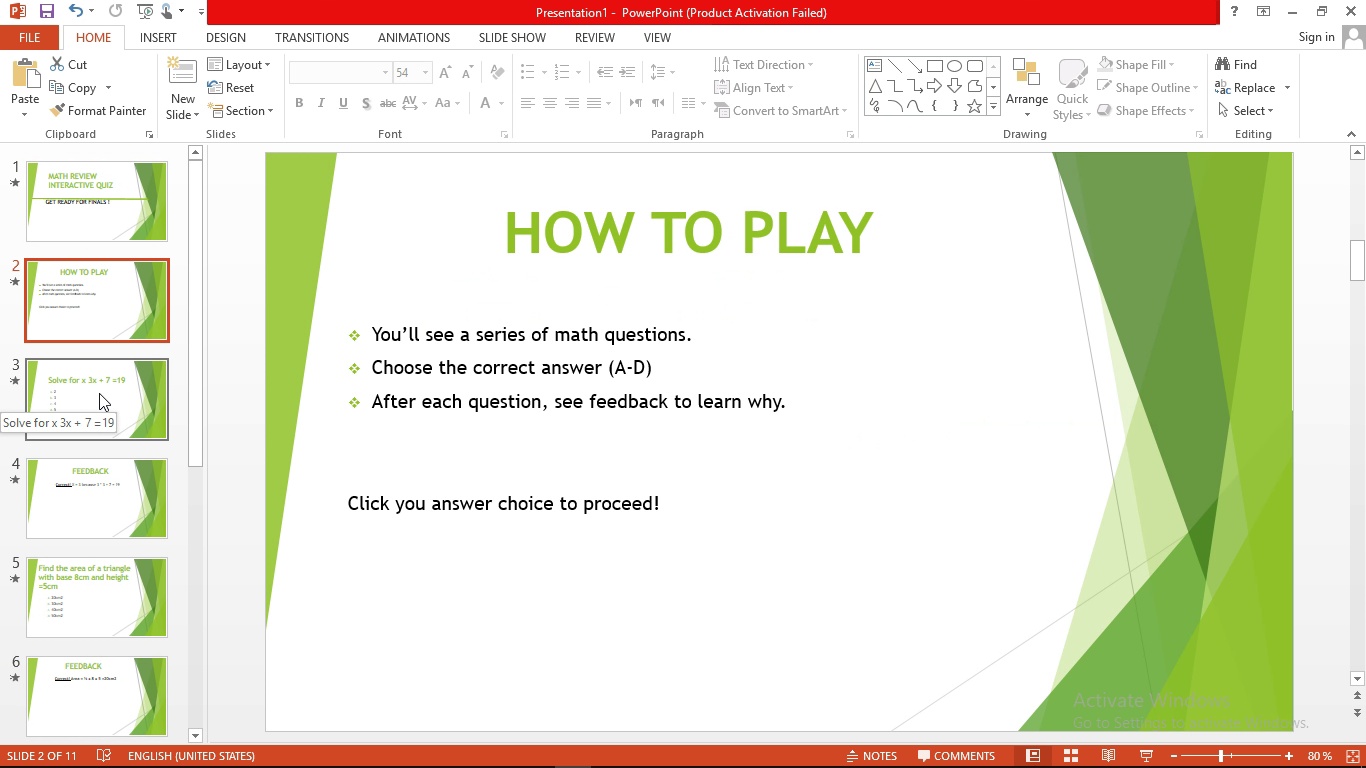 
left_click([99, 393])
 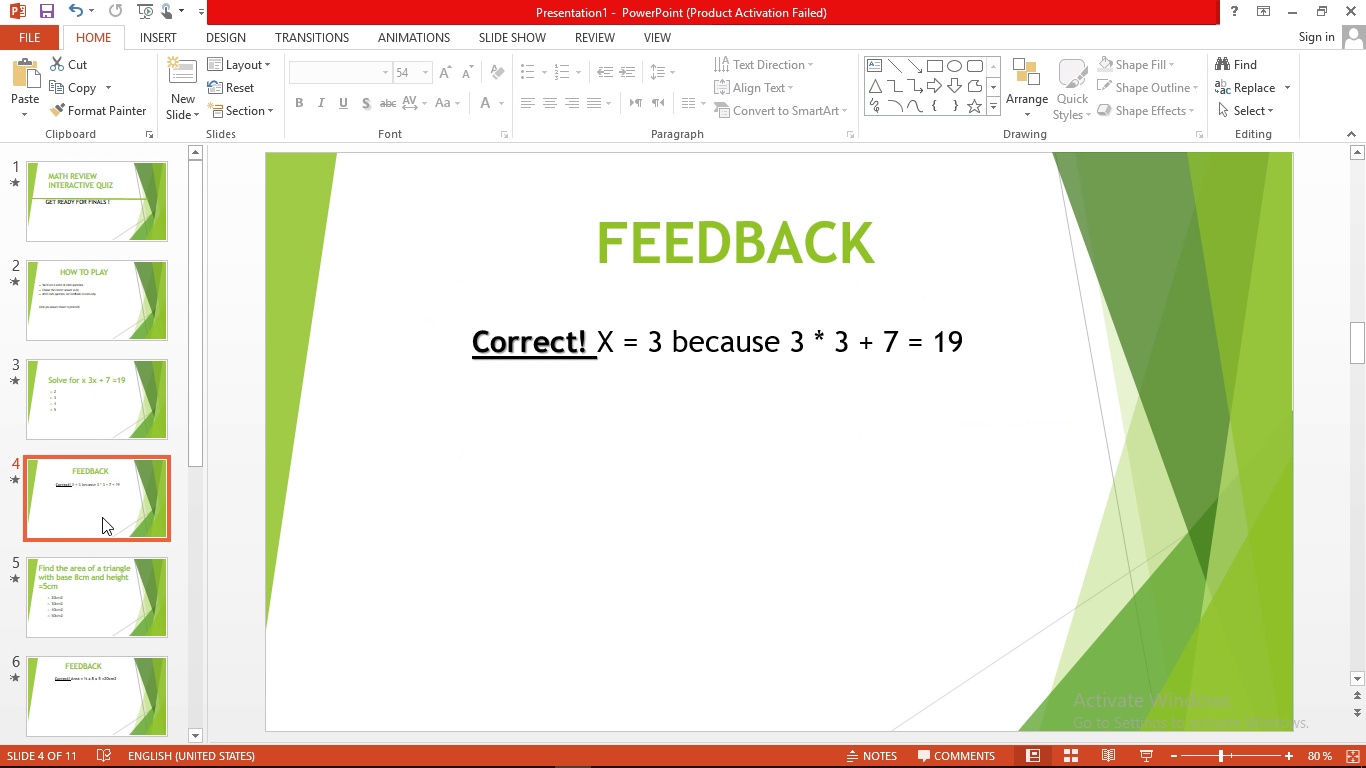 
left_click([89, 599])
 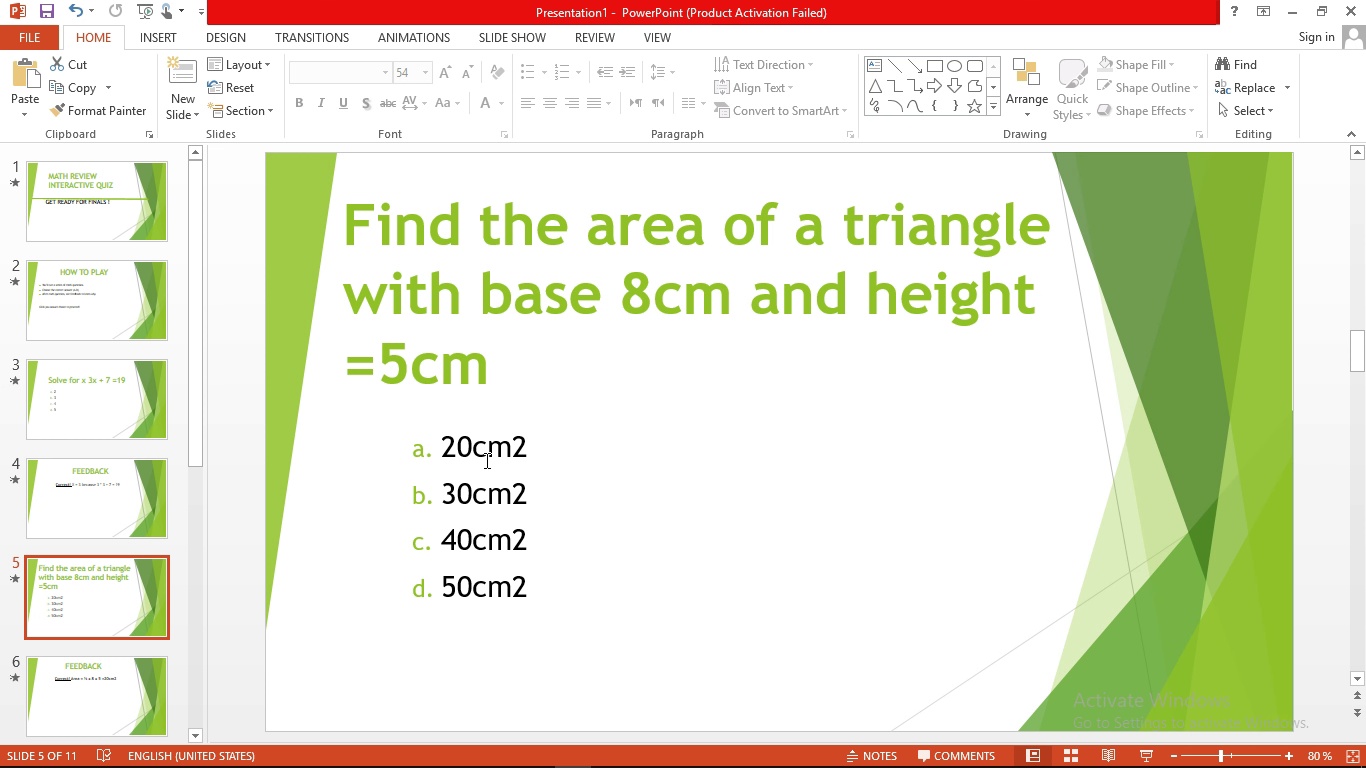 
left_click_drag(start_coordinate=[515, 448], to_coordinate=[526, 450])
 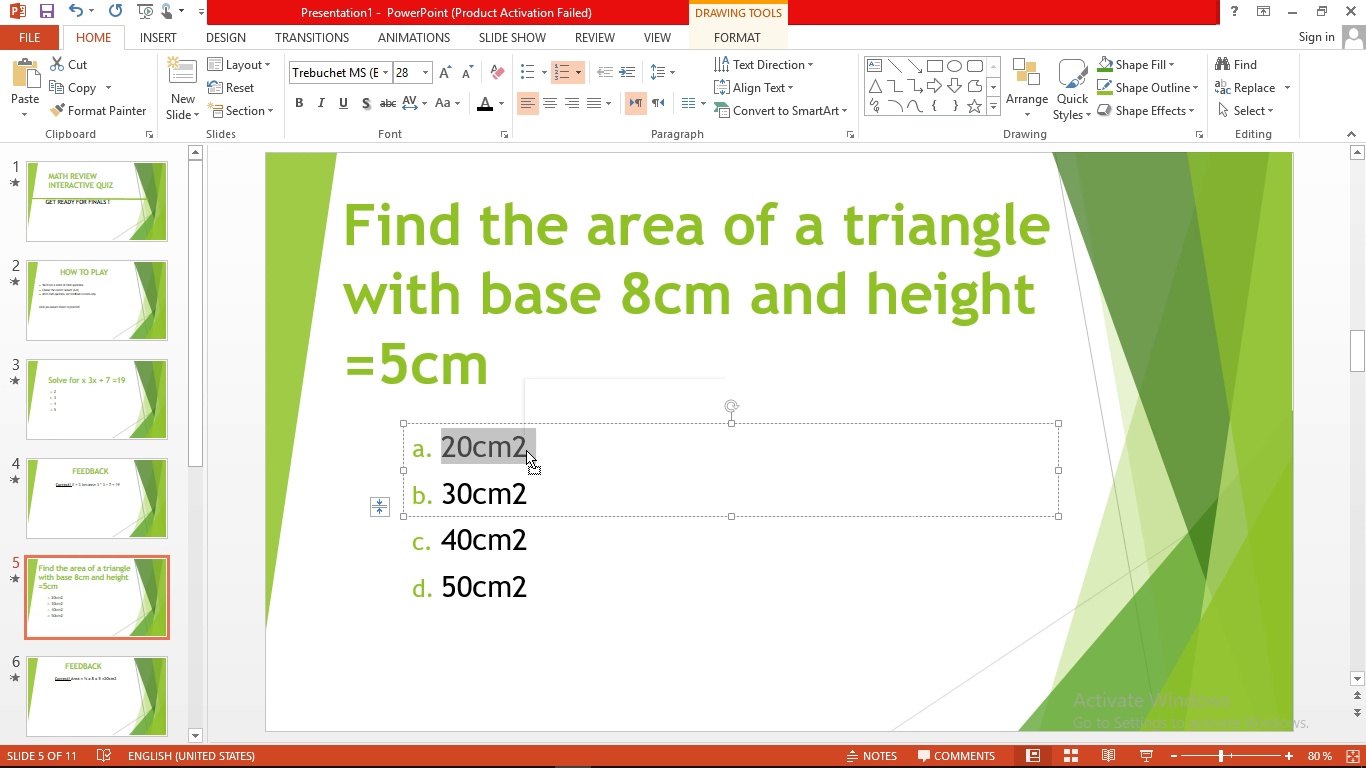 
left_click([526, 450])
 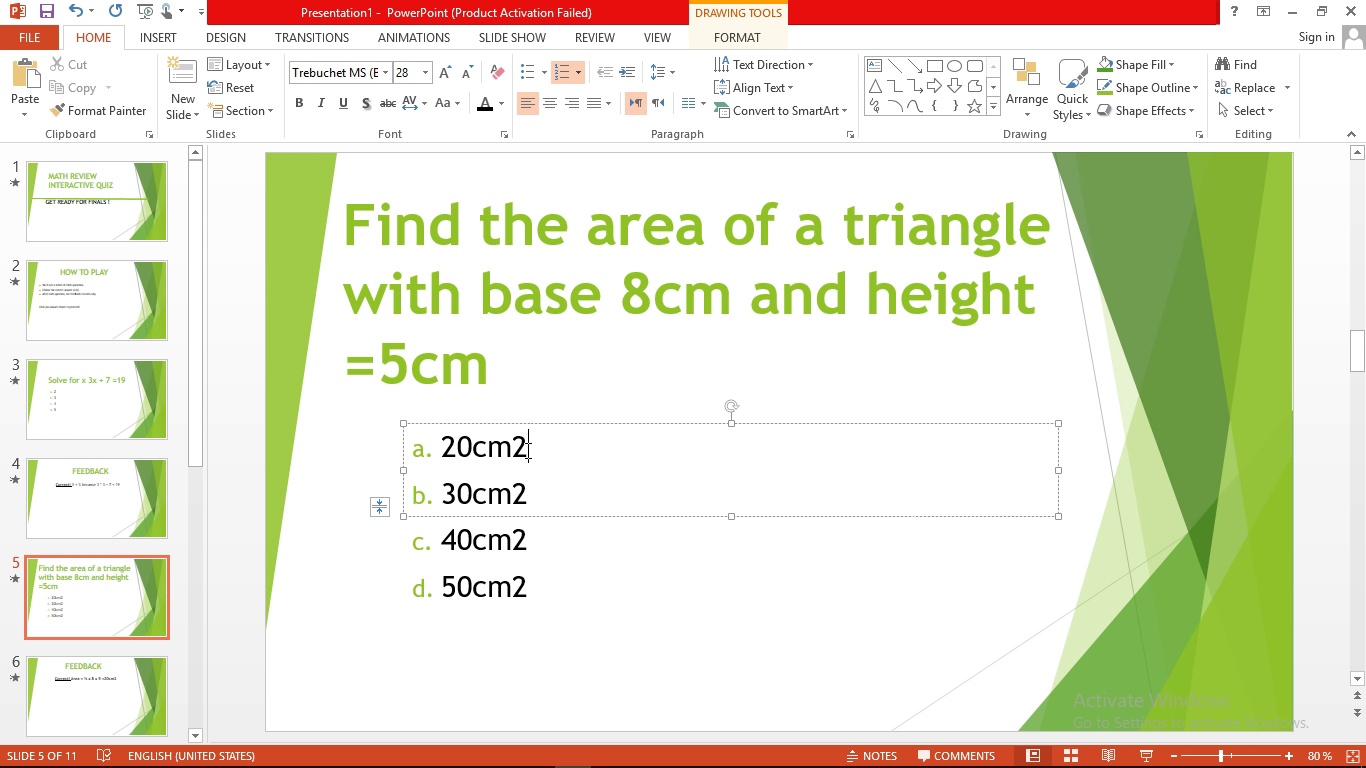 
left_click_drag(start_coordinate=[526, 450], to_coordinate=[515, 453])
 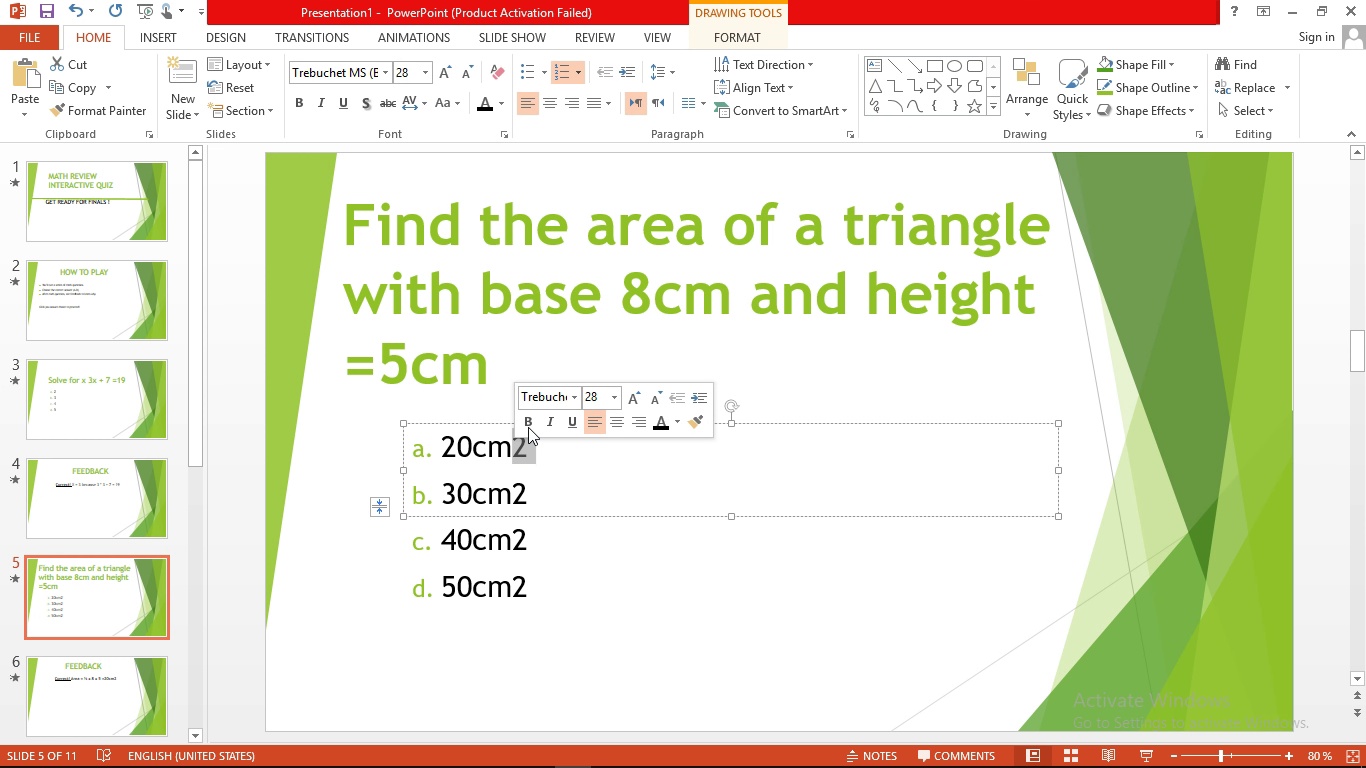 
wait(5.06)
 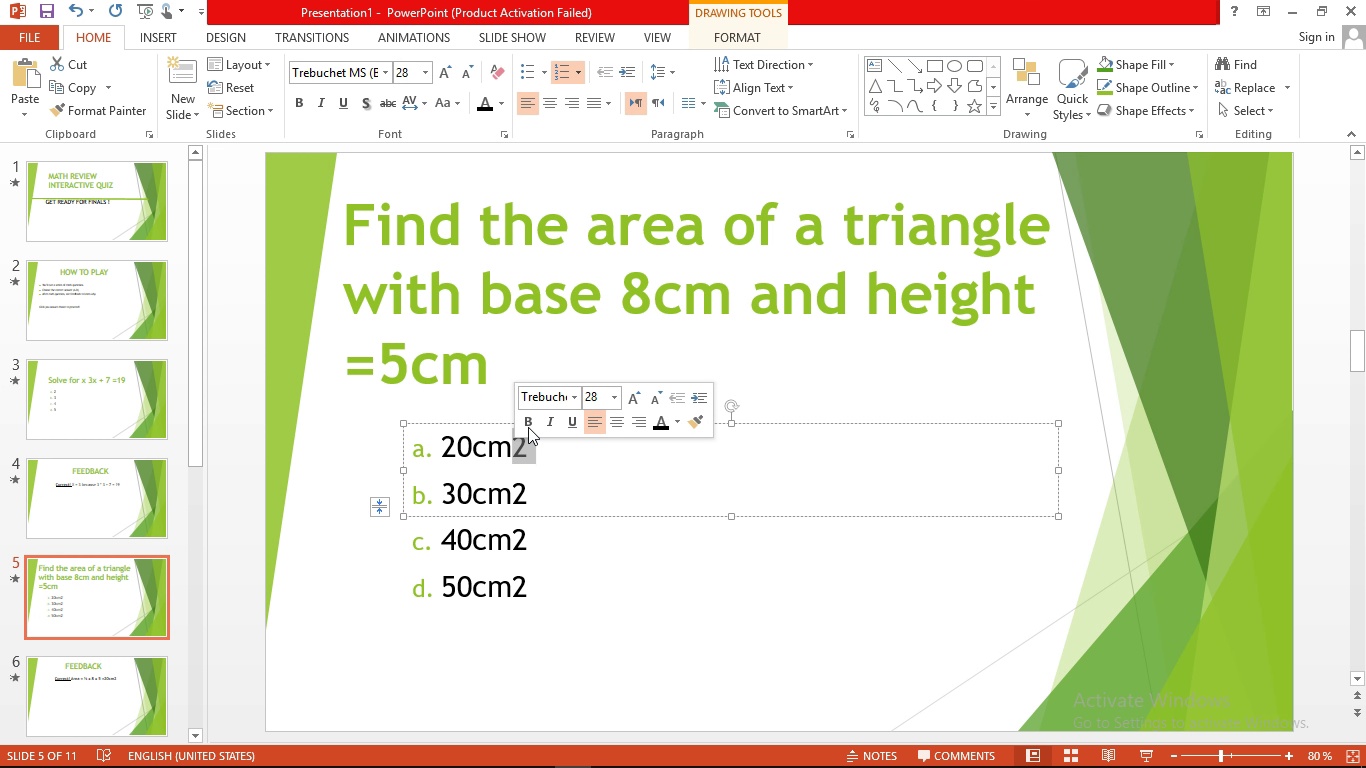 
mouse_move([676, 75])
 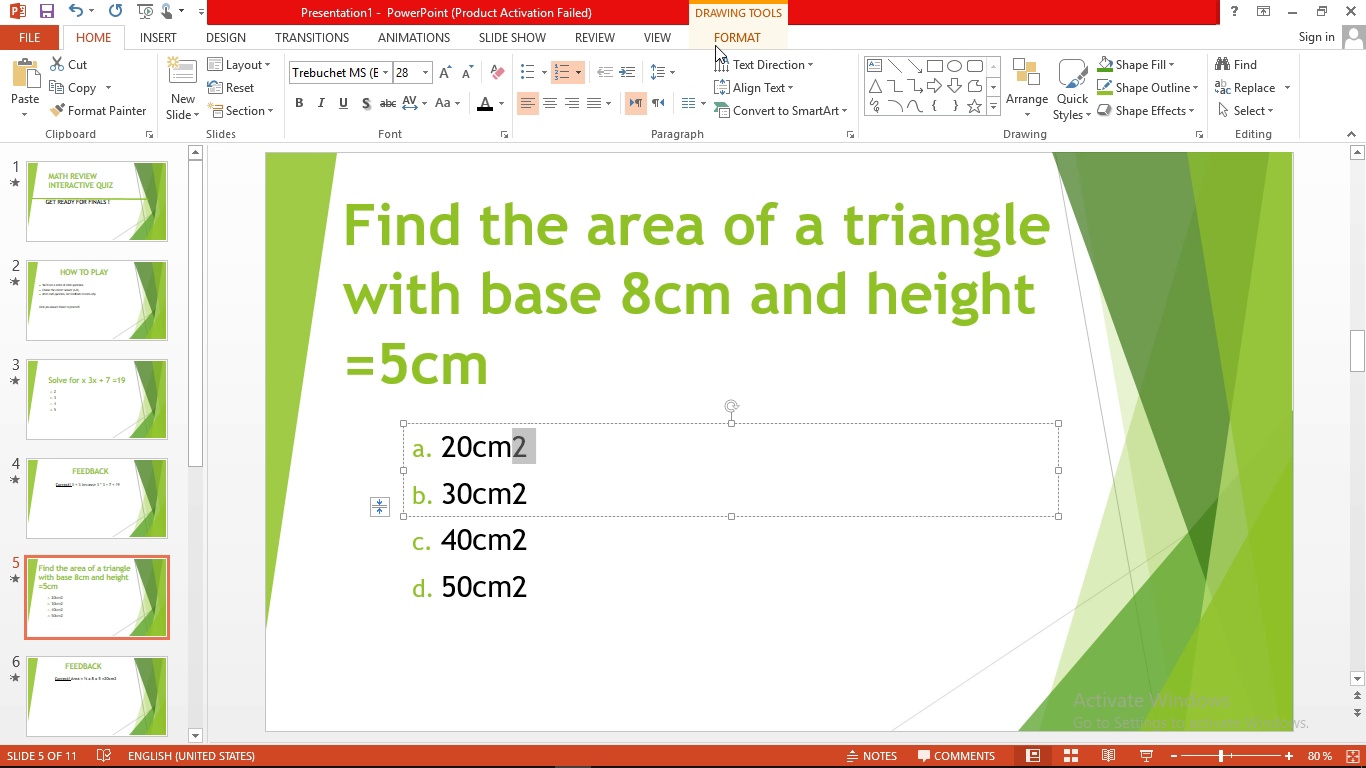 
left_click([715, 45])
 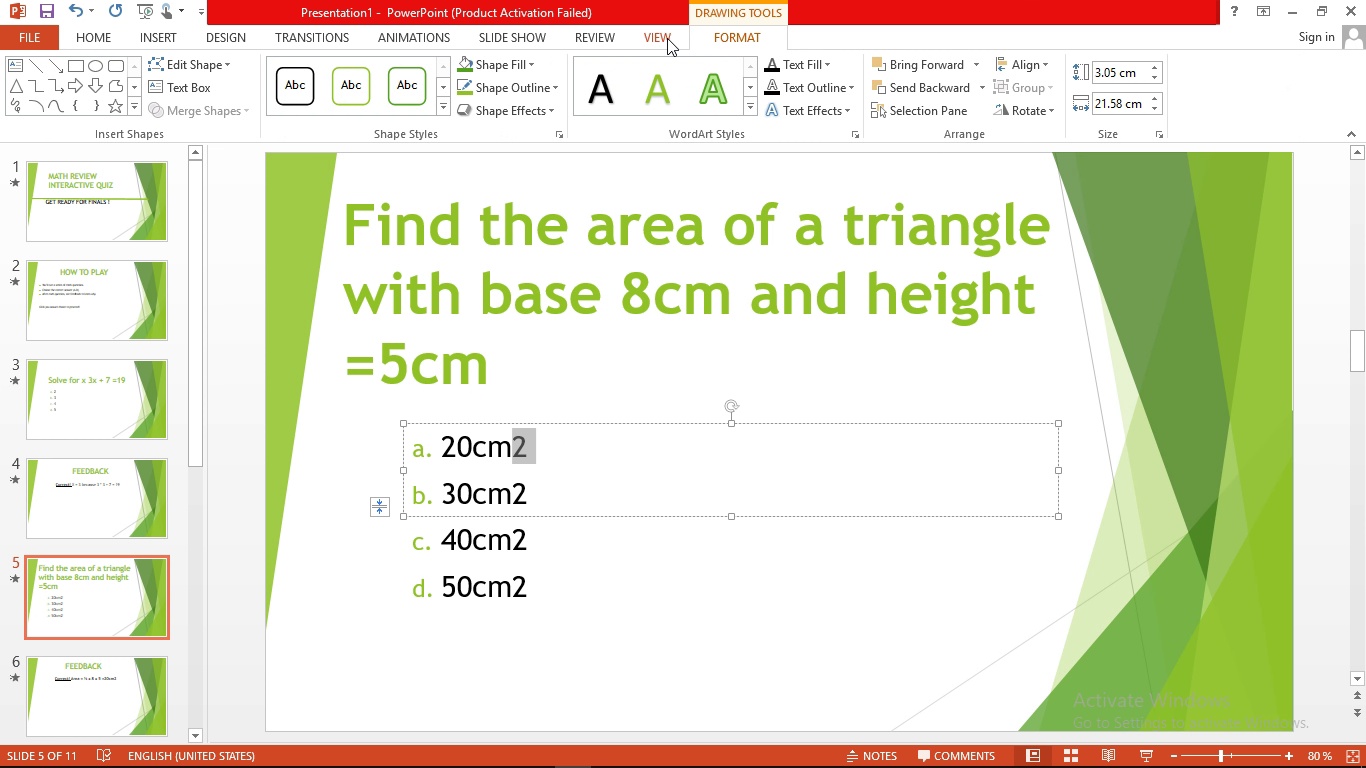 
wait(6.15)
 